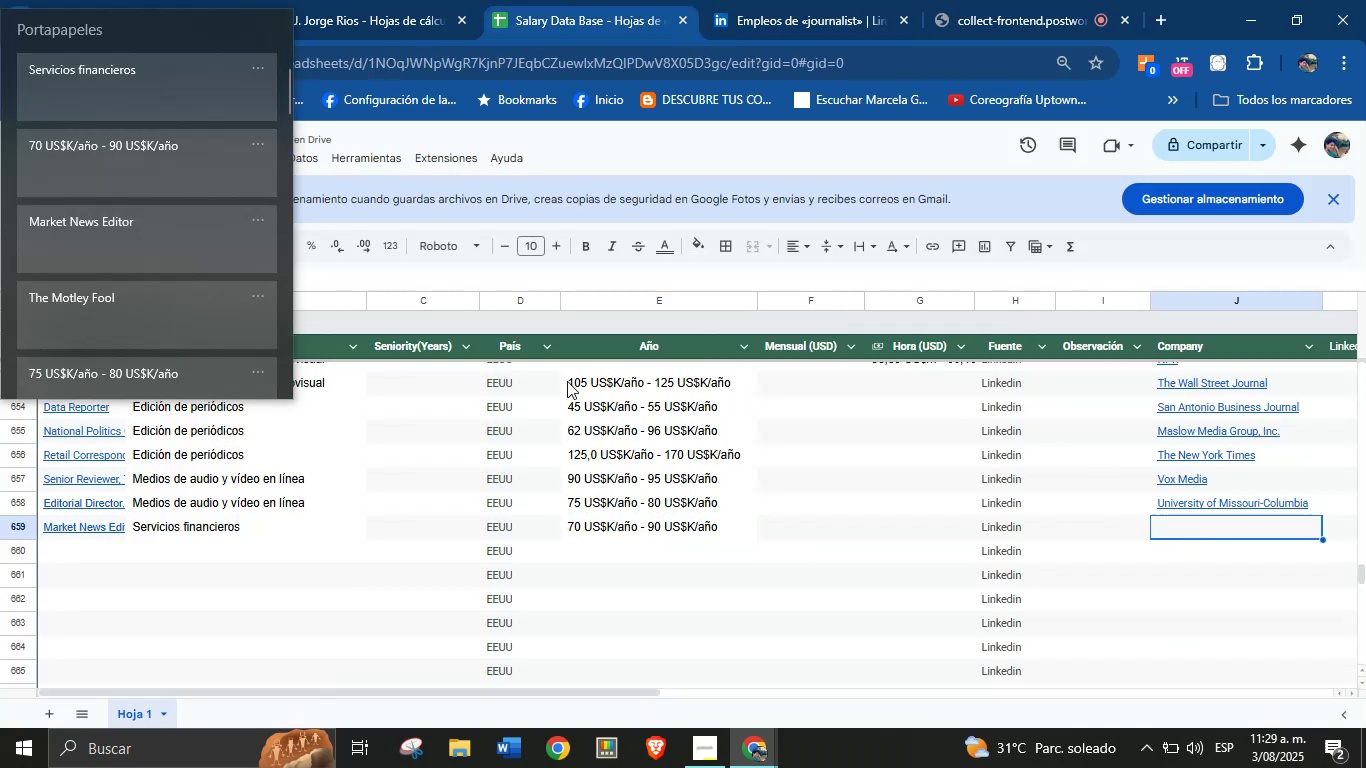 
key(Meta+MetaLeft)
 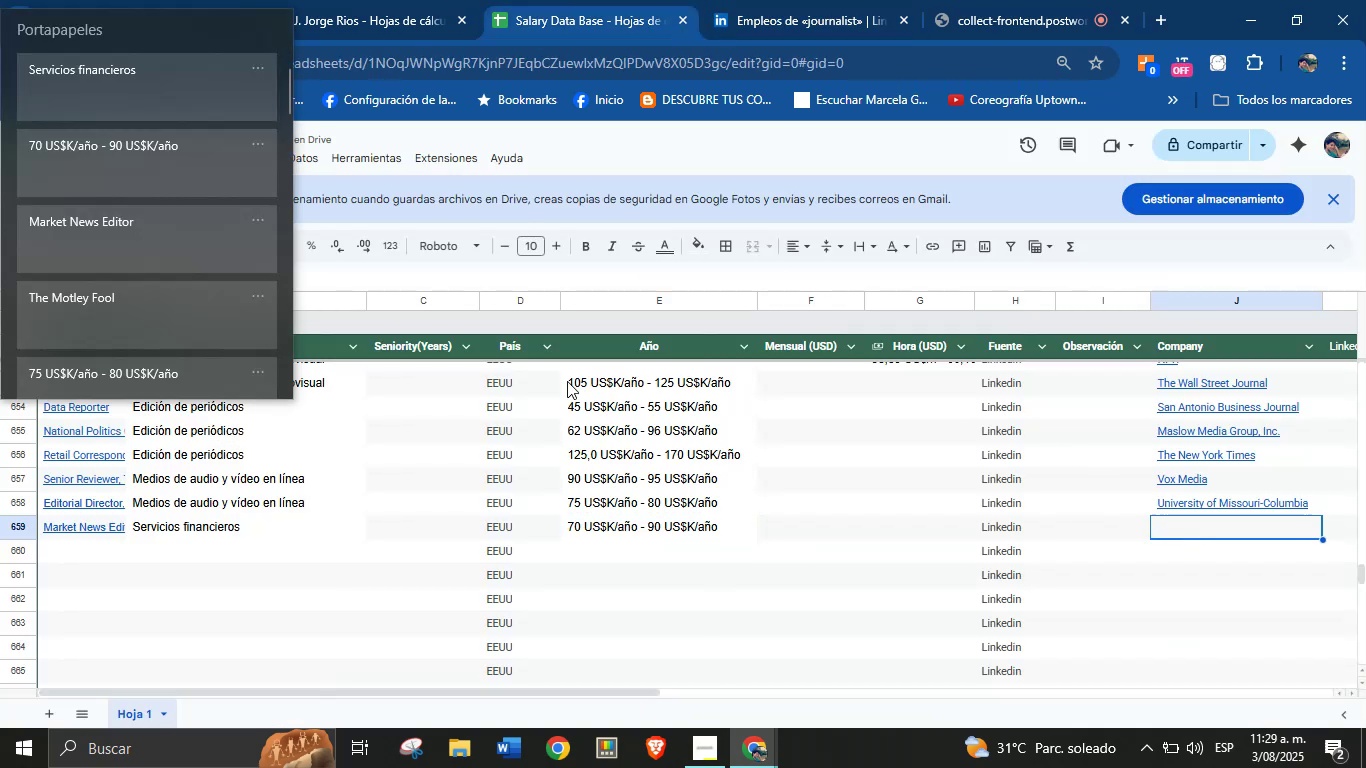 
key(Meta+MetaLeft)
 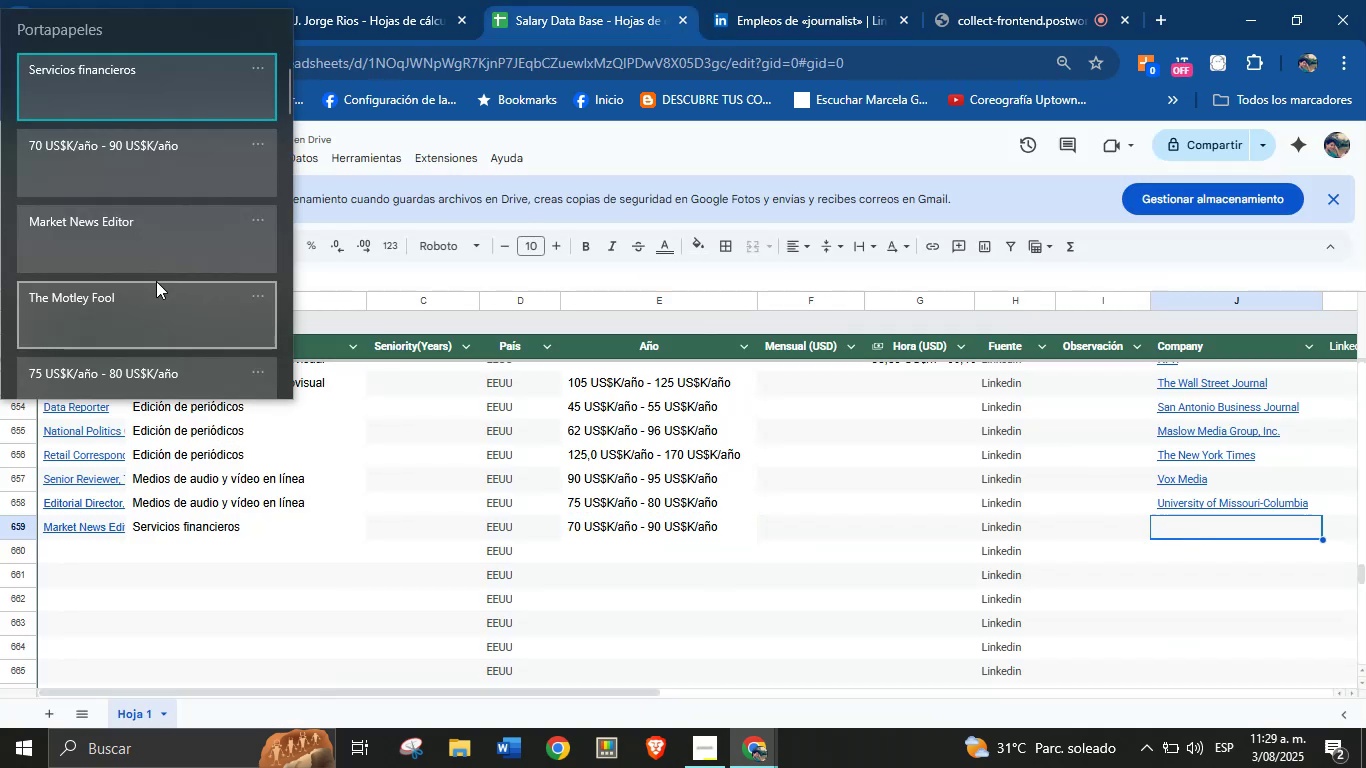 
left_click([775, 0])
 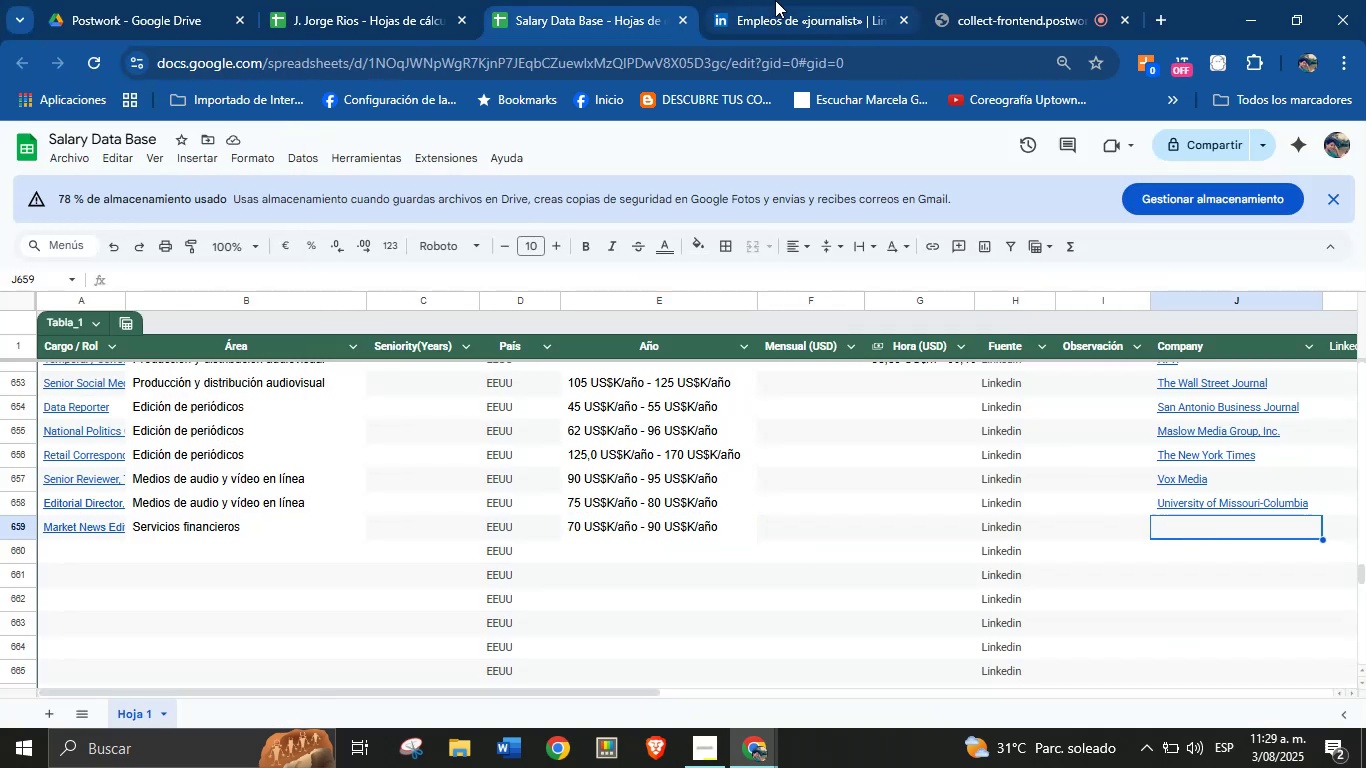 
left_click([775, 0])
 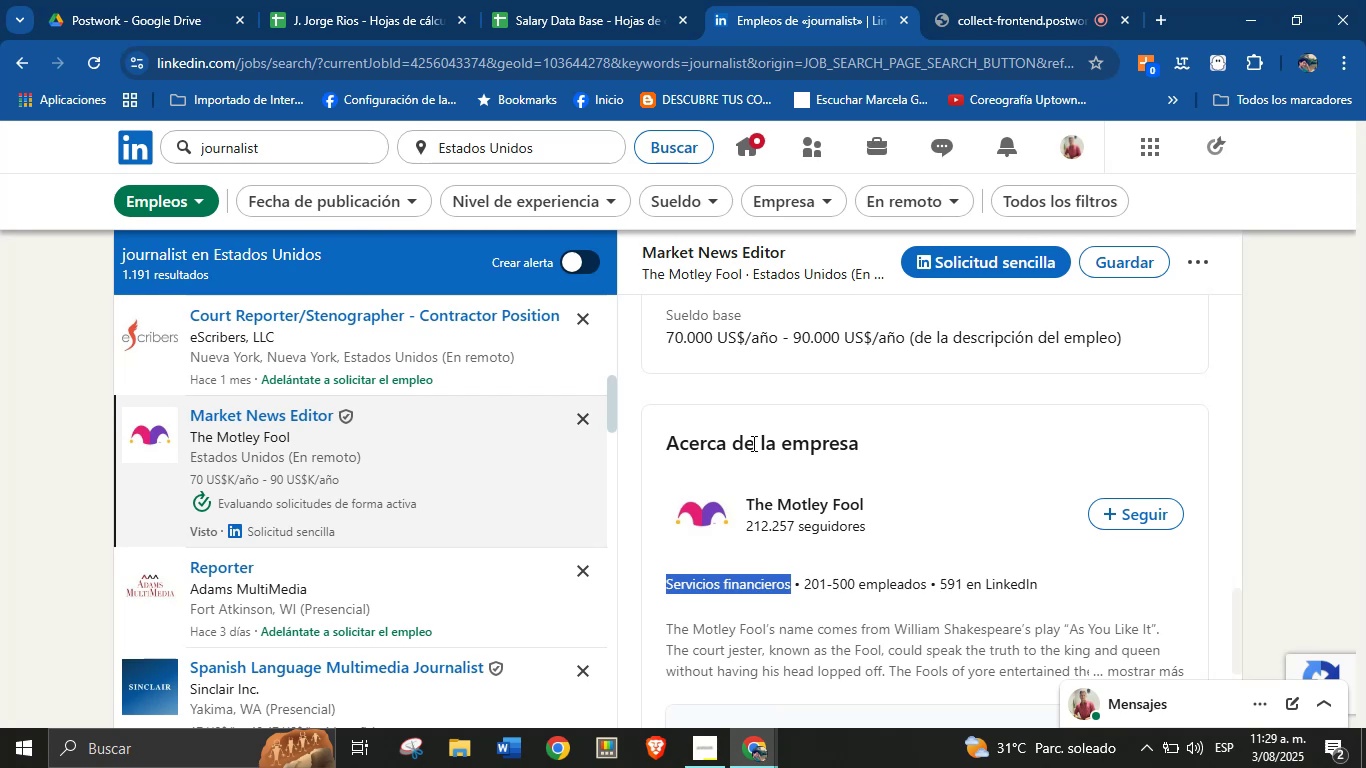 
scroll: coordinate [744, 458], scroll_direction: up, amount: 1.0
 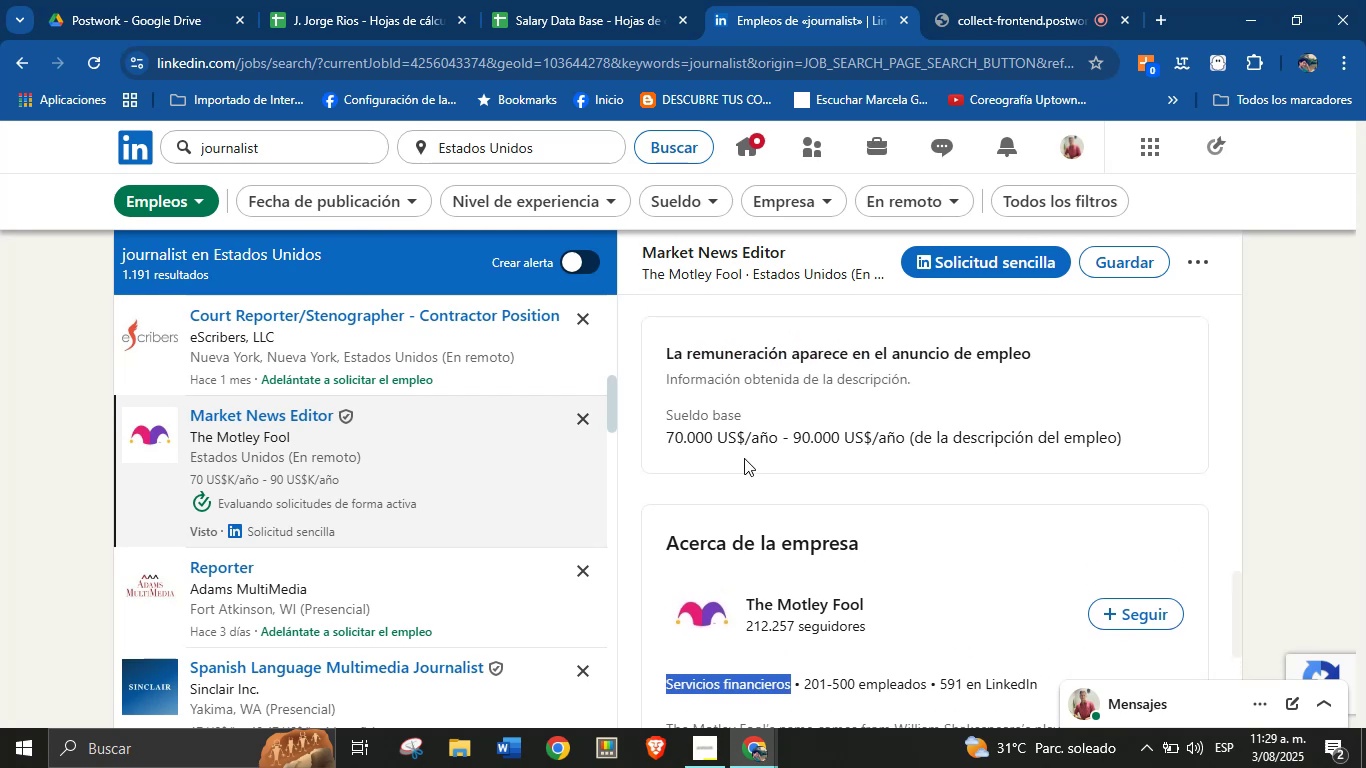 
scroll: coordinate [743, 509], scroll_direction: down, amount: 2.0
 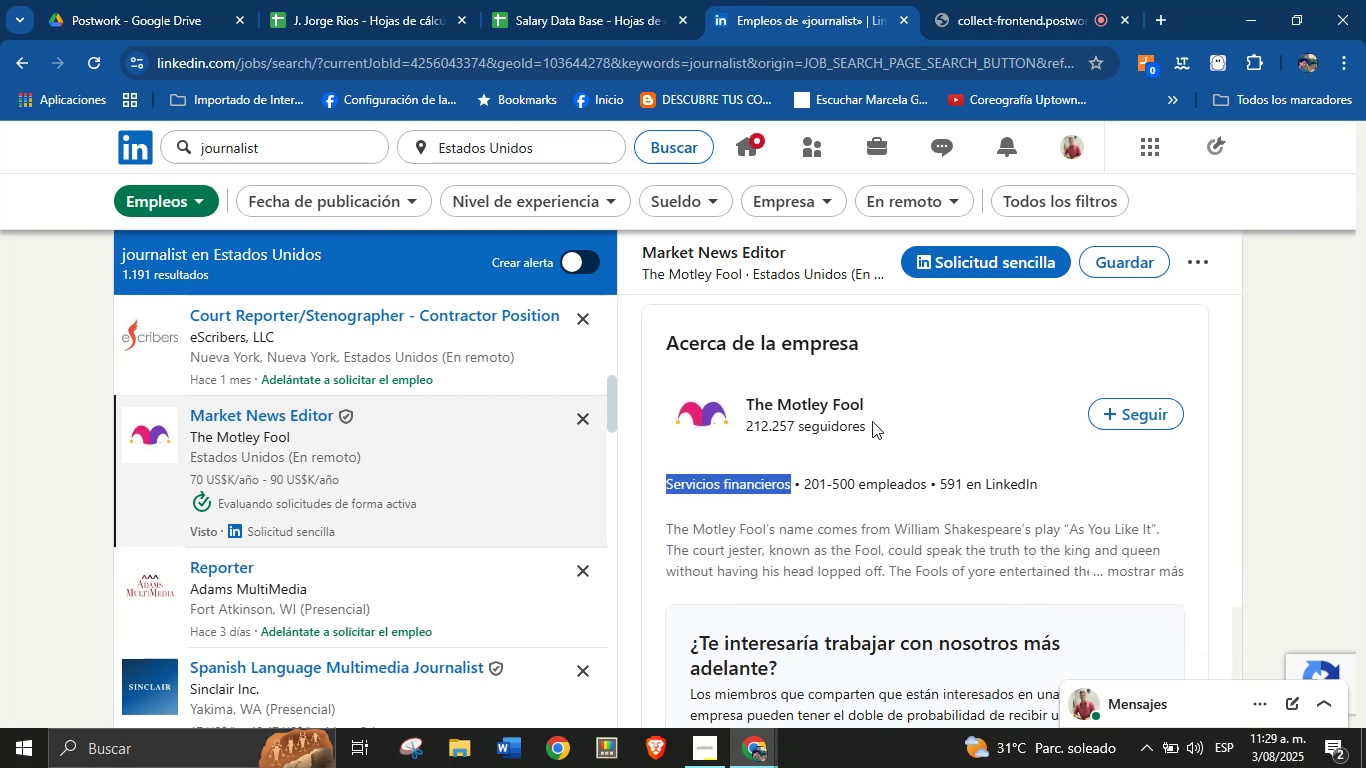 
left_click_drag(start_coordinate=[879, 405], to_coordinate=[750, 400])
 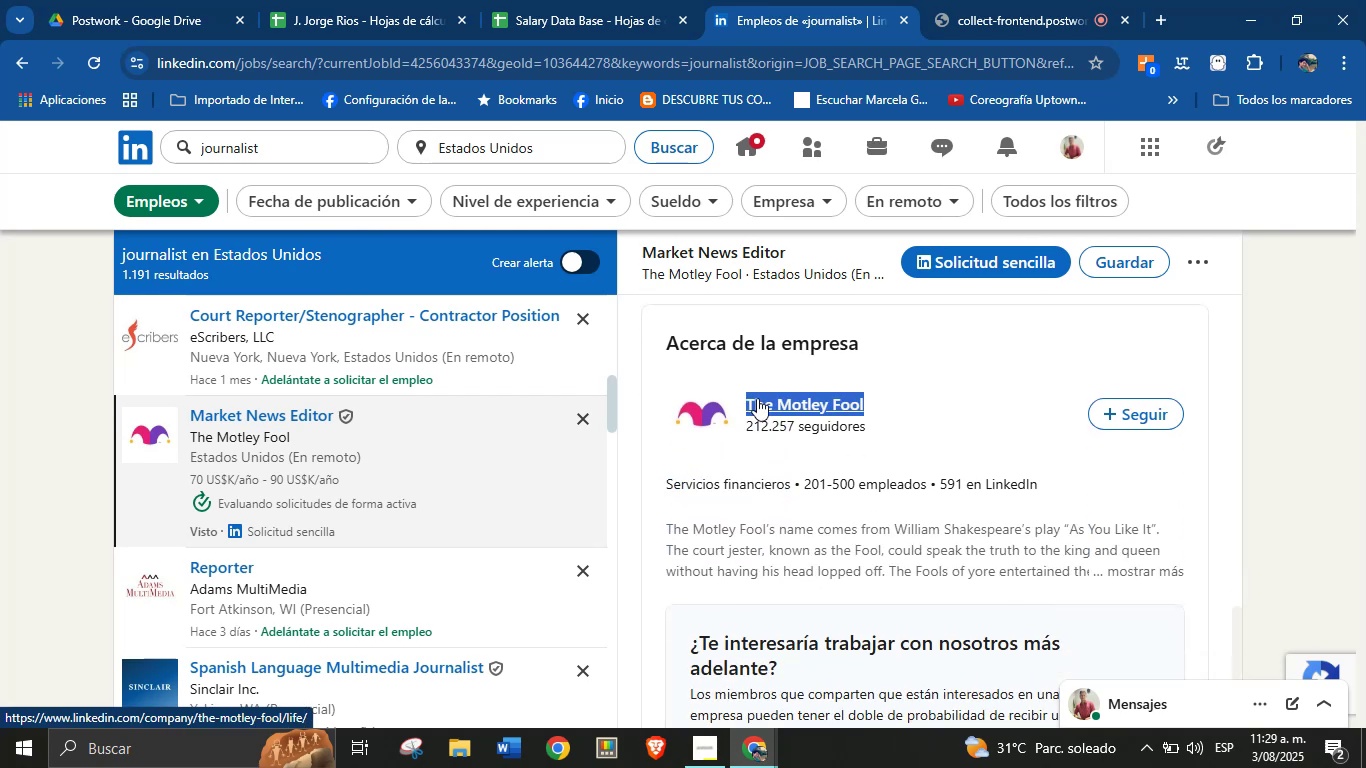 
key(Alt+Control+ControlLeft)
 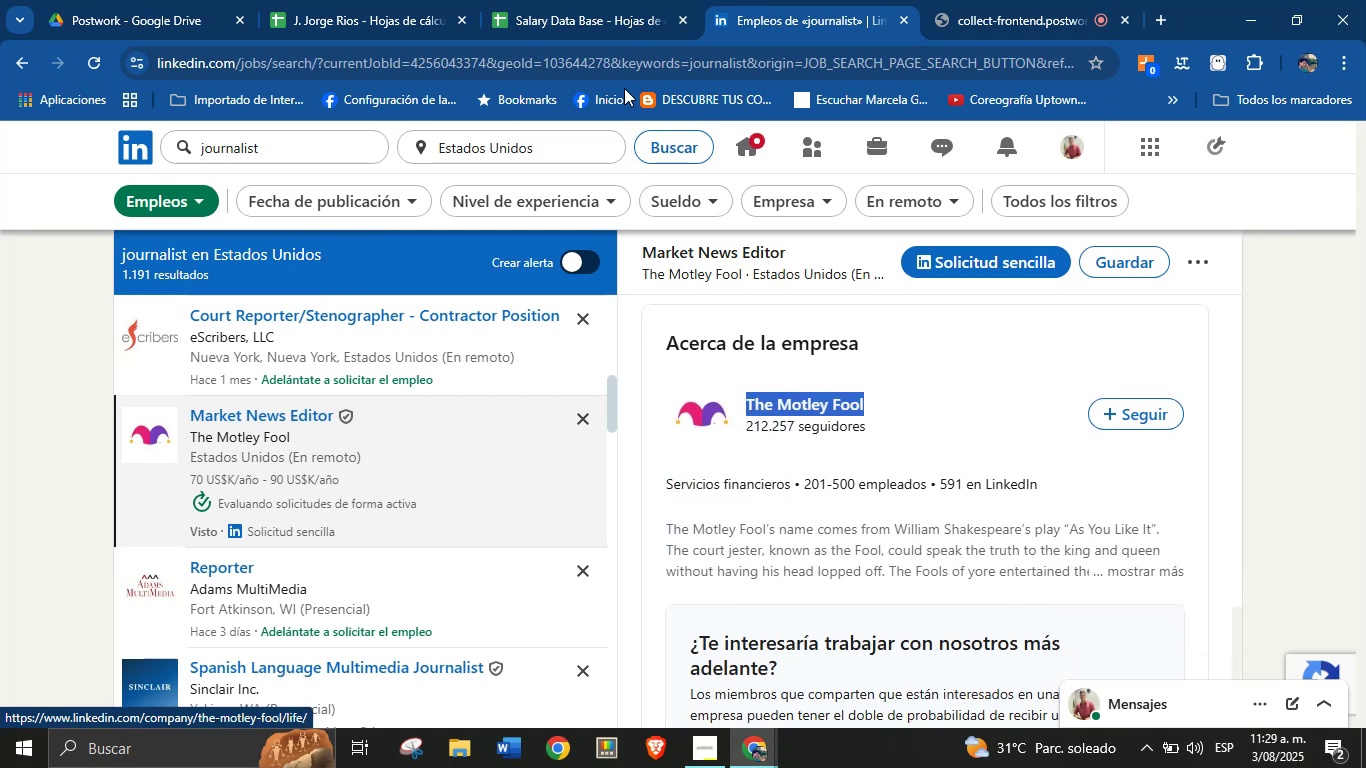 
key(Alt+AltLeft)
 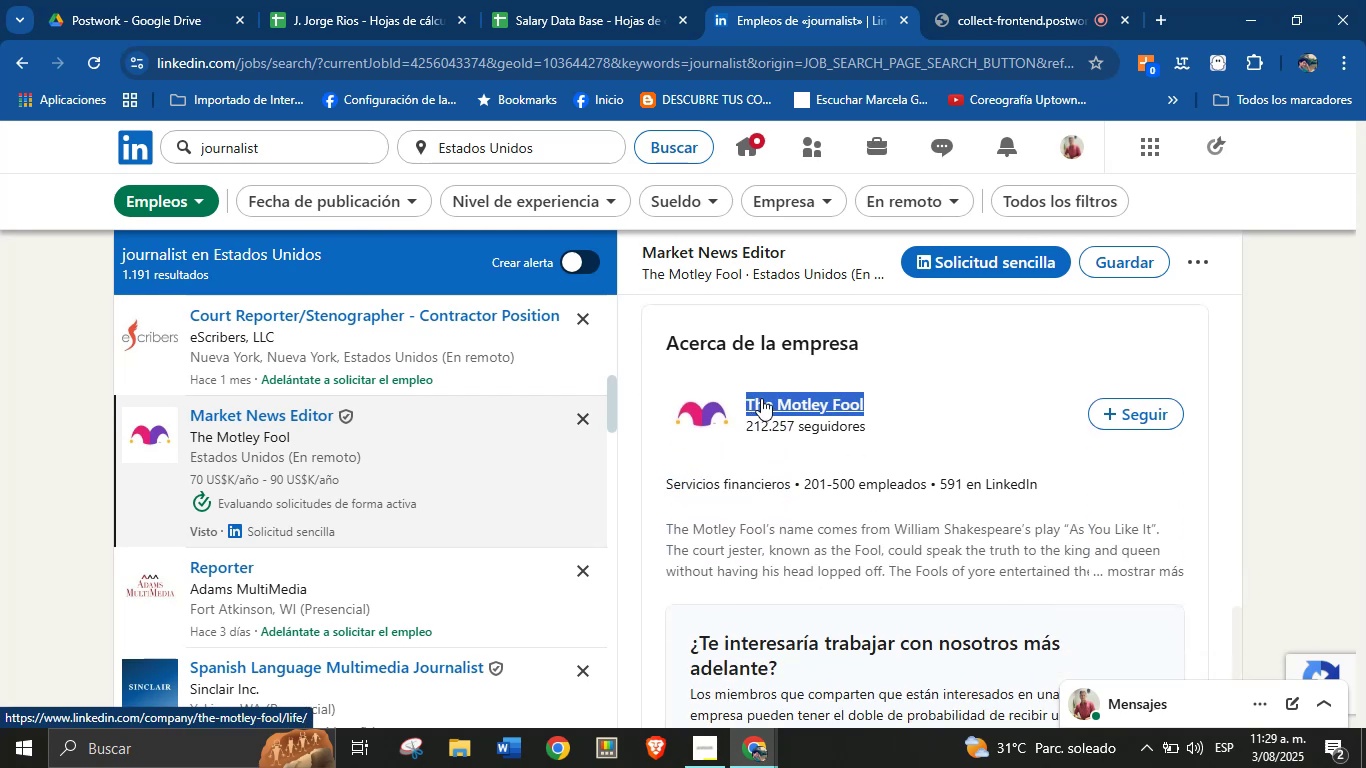 
key(Alt+Control+C)
 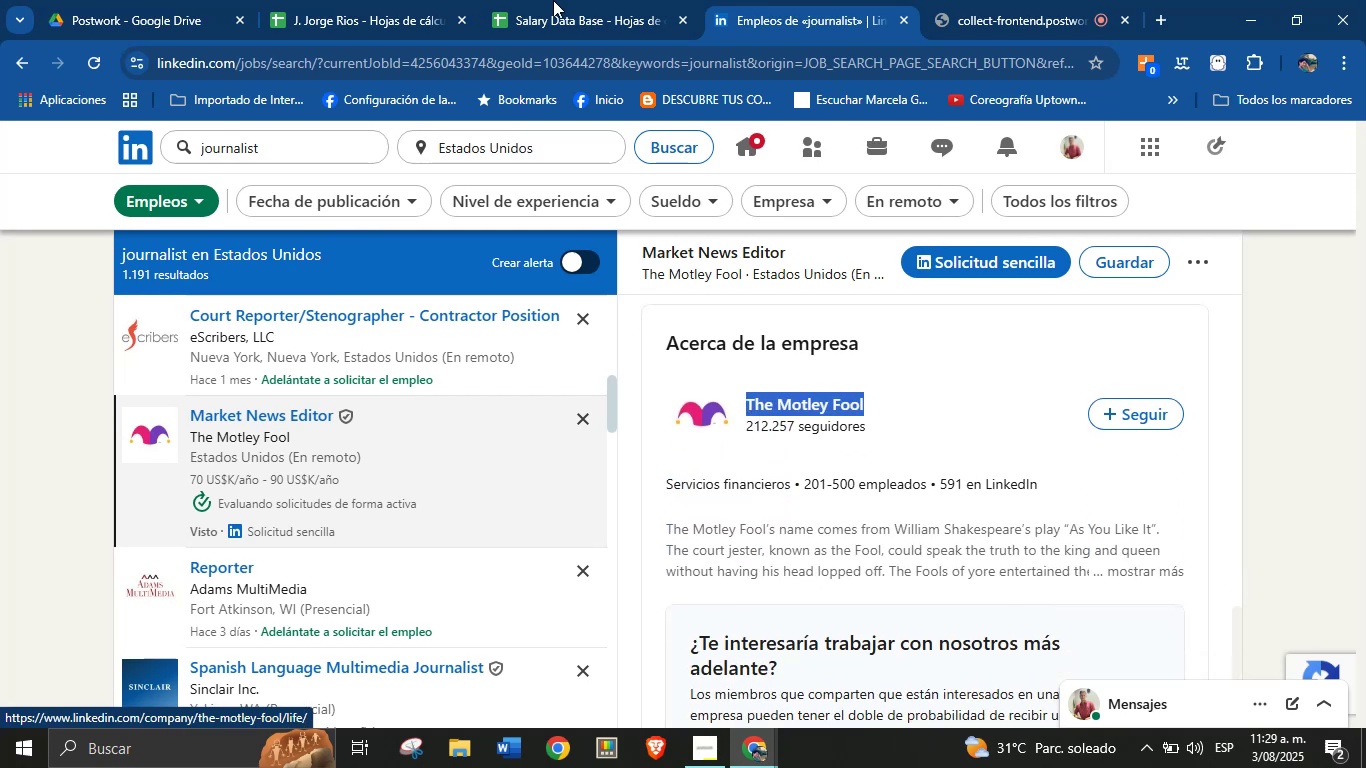 
left_click([543, 0])
 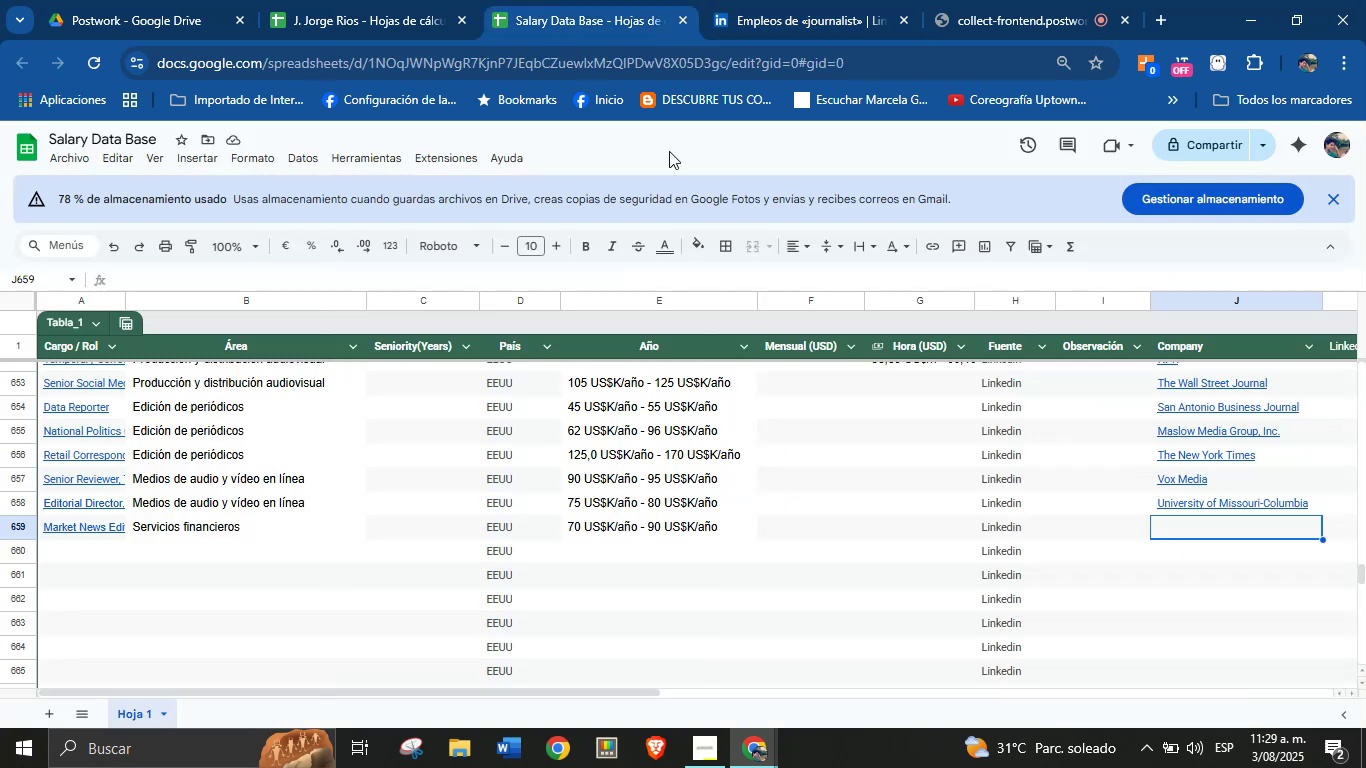 
key(Meta+MetaLeft)
 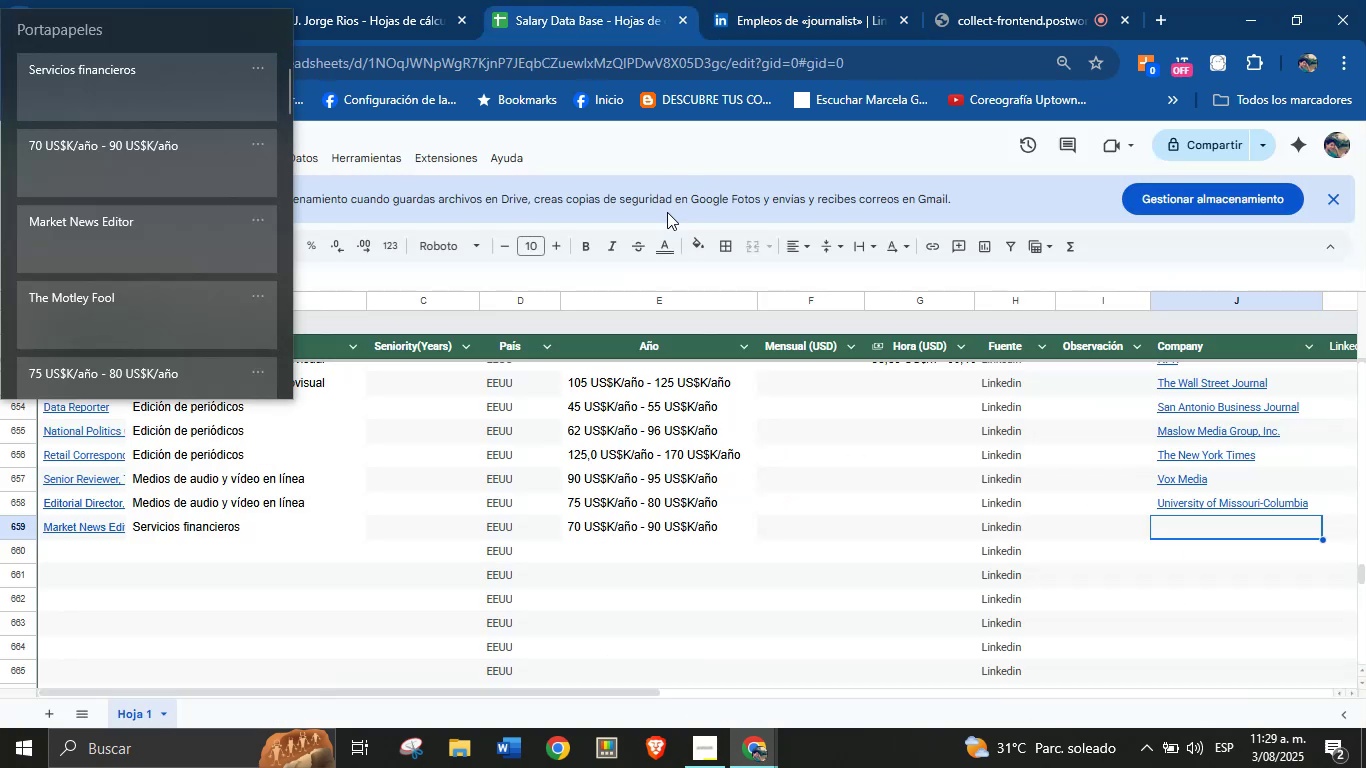 
key(Meta+MetaLeft)
 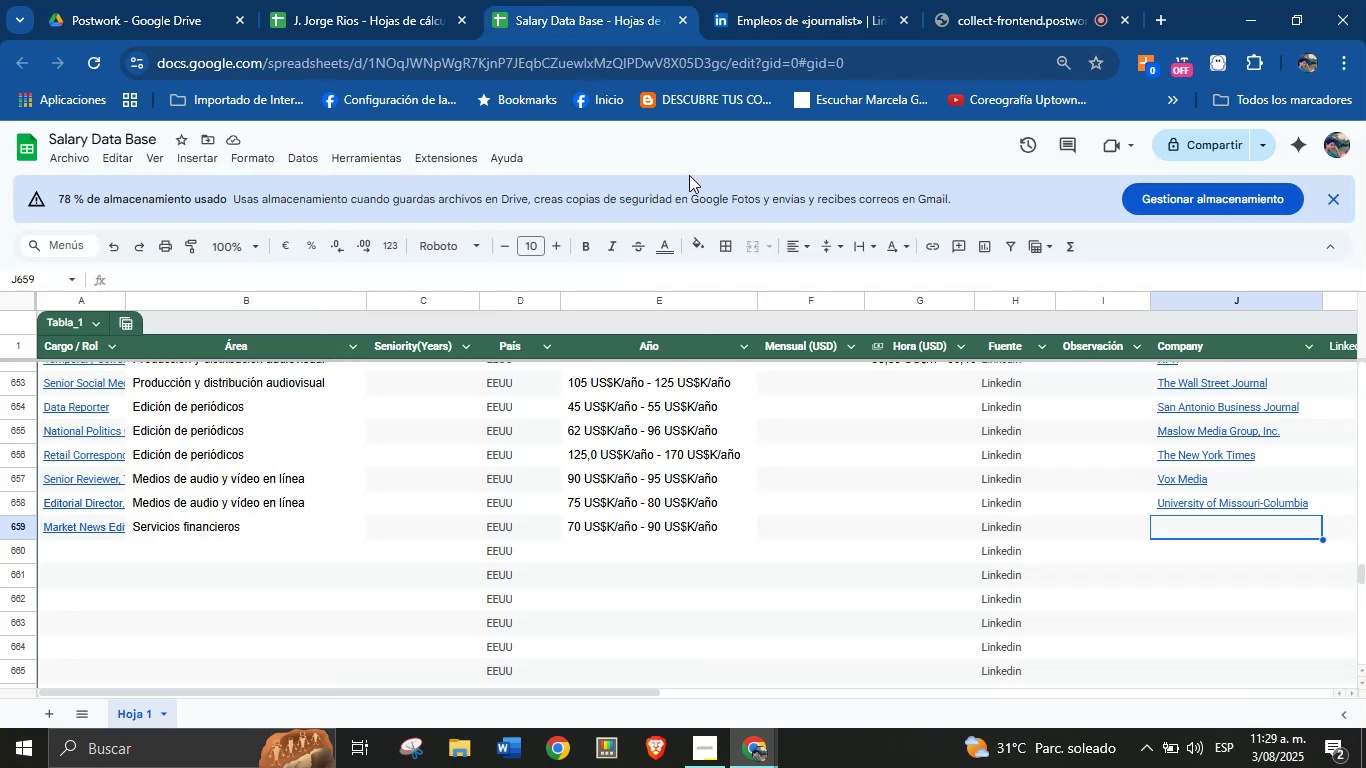 
key(Meta+V)
 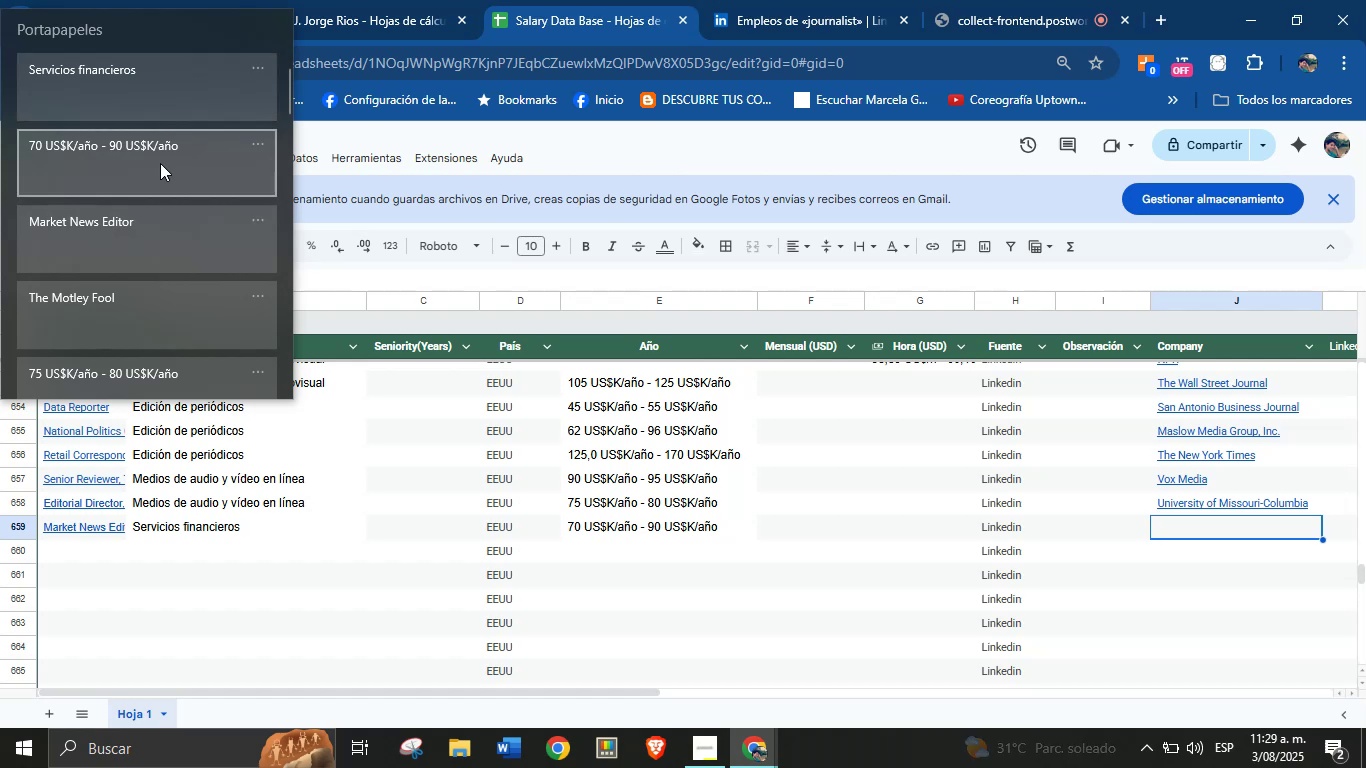 
left_click([147, 82])
 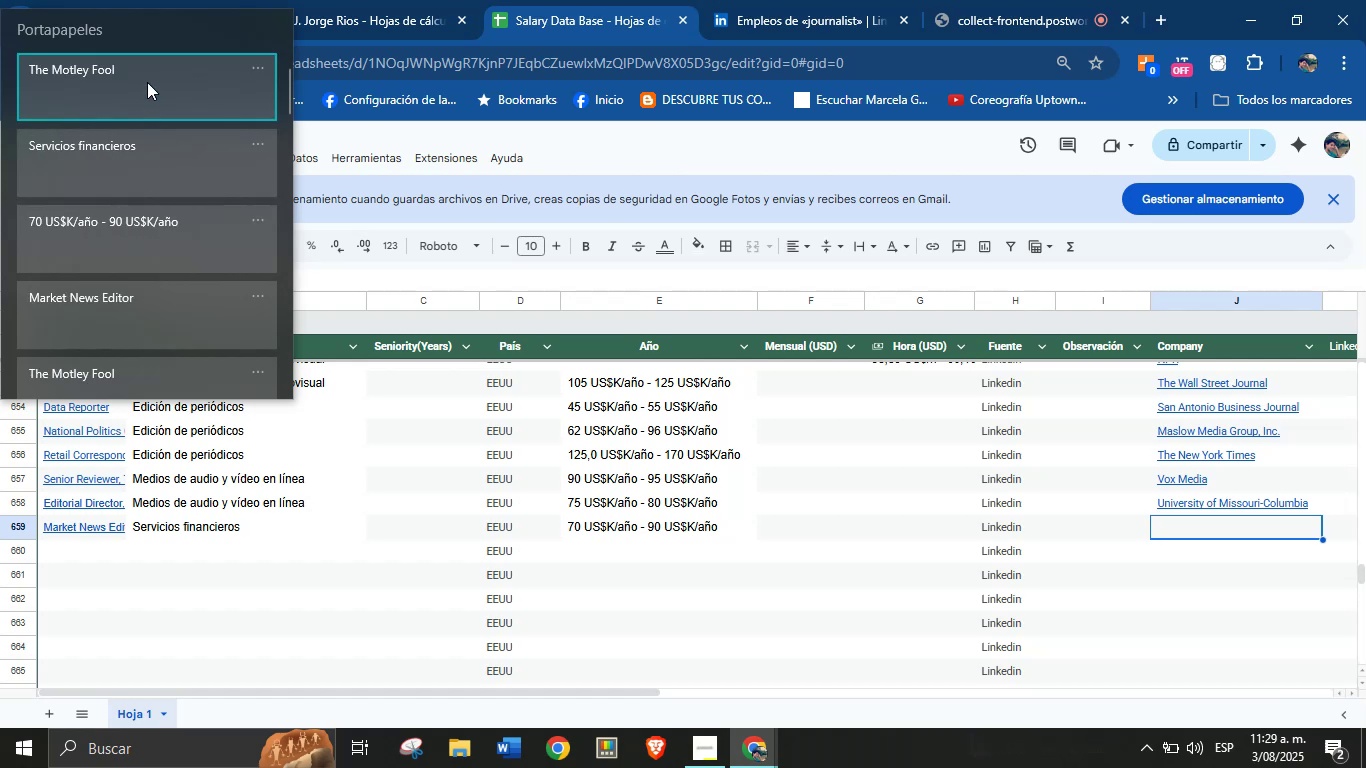 
key(Control+ControlLeft)
 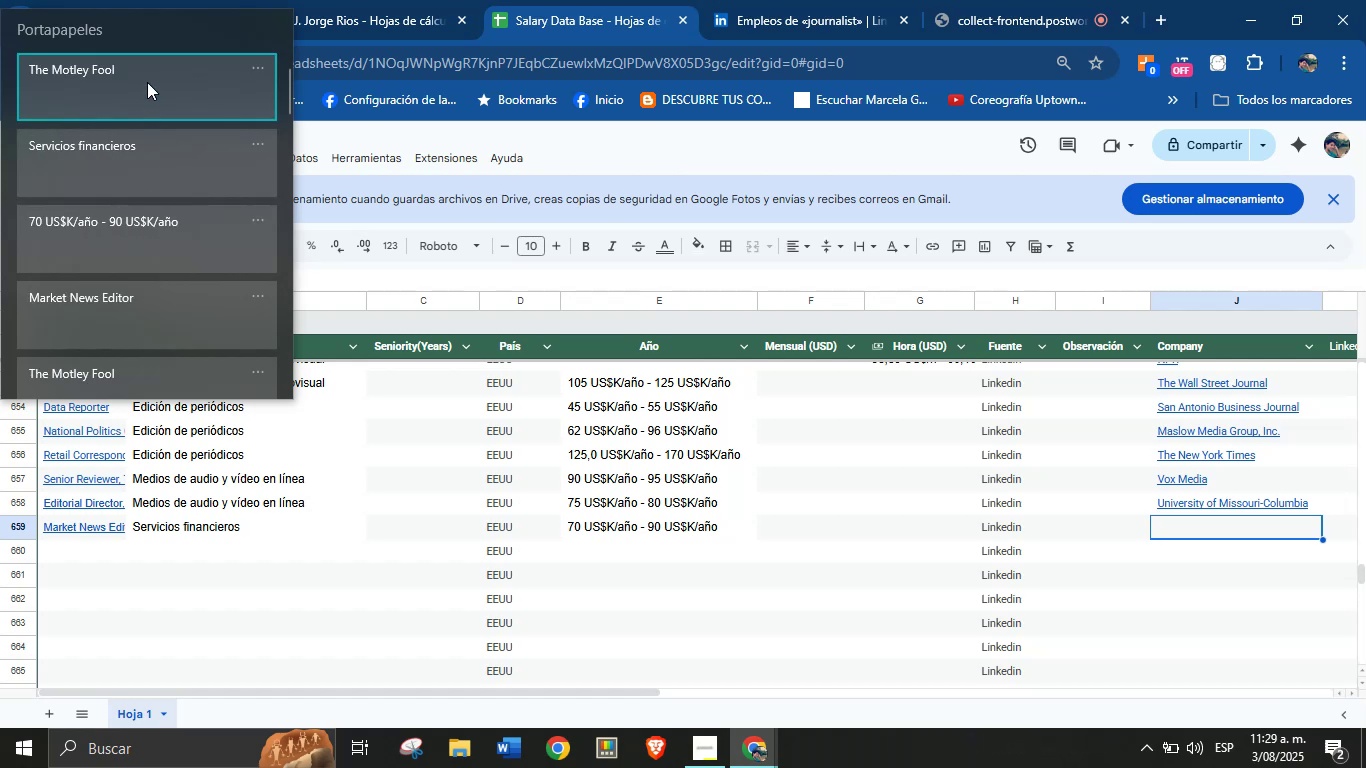 
key(Control+V)
 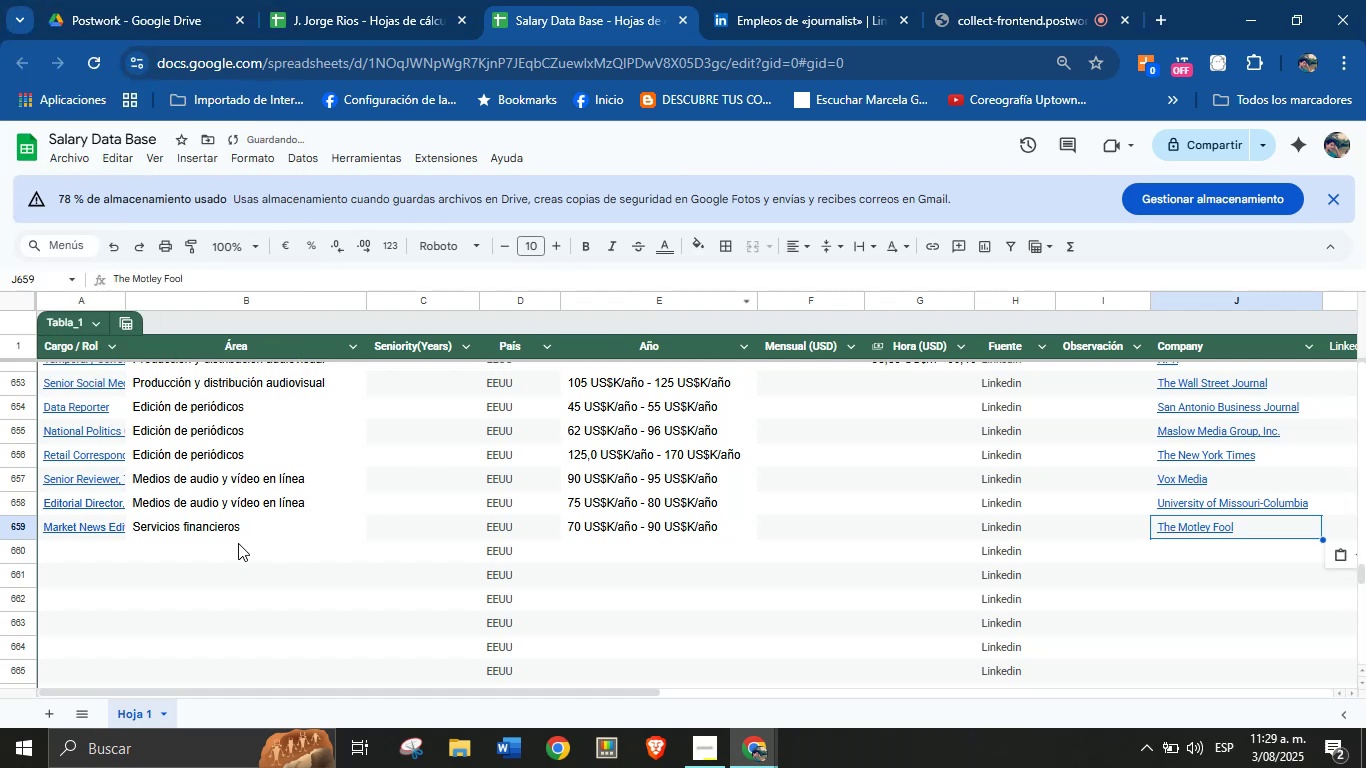 
left_click([88, 551])
 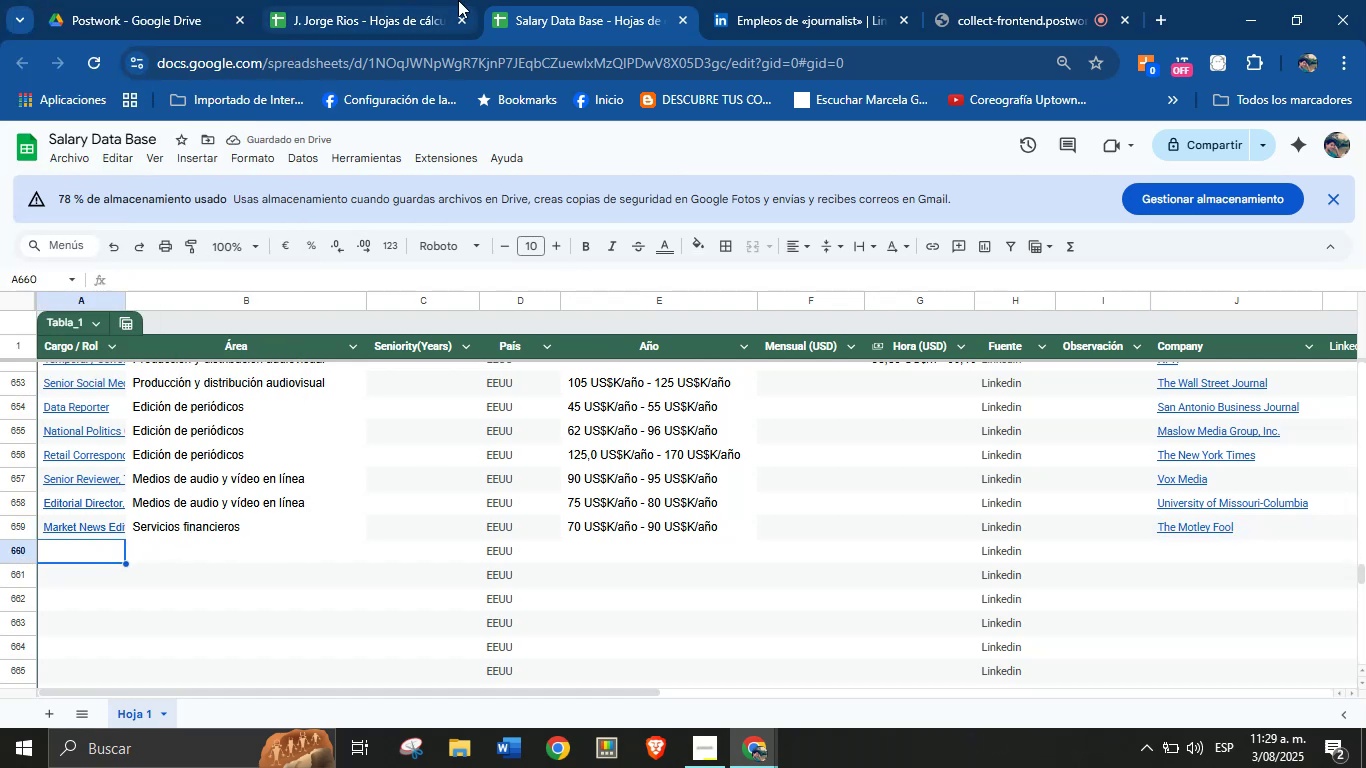 
left_click([784, 0])
 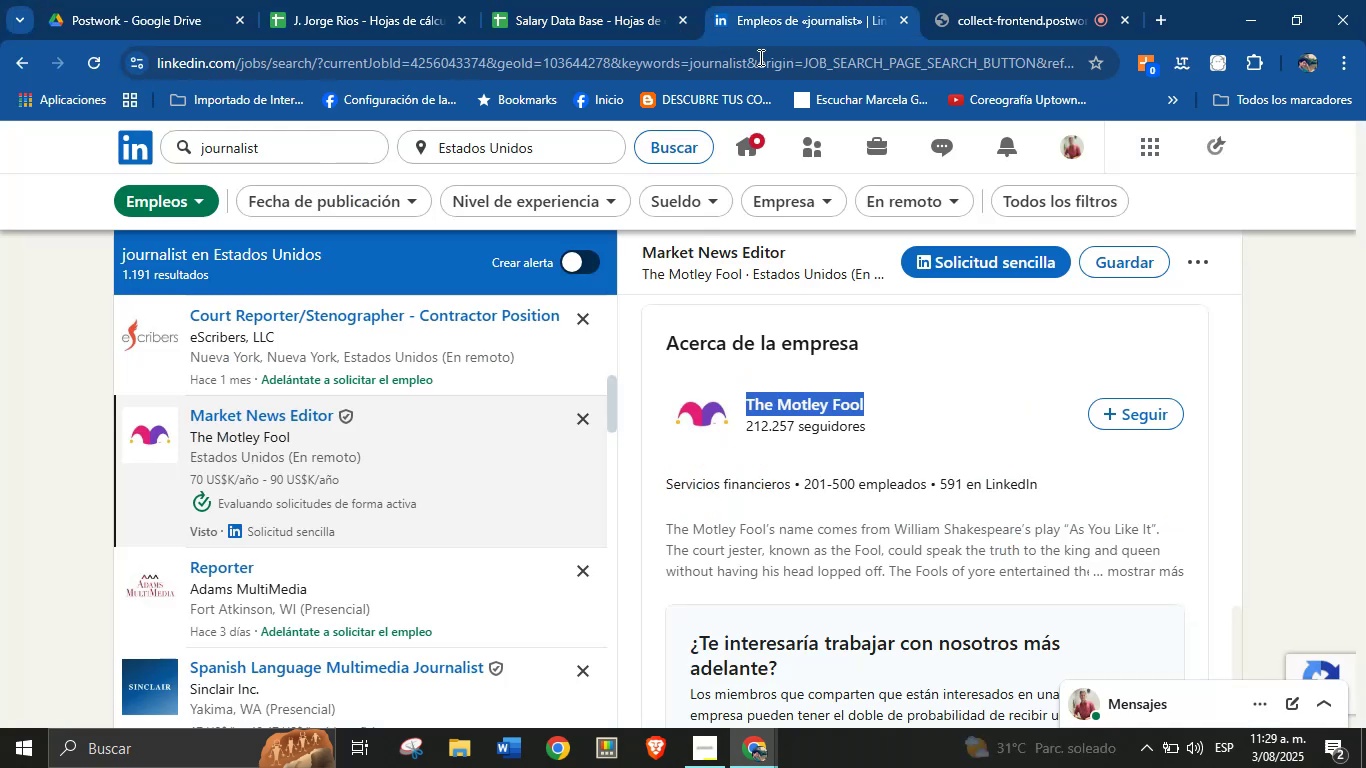 
scroll: coordinate [373, 541], scroll_direction: down, amount: 9.0
 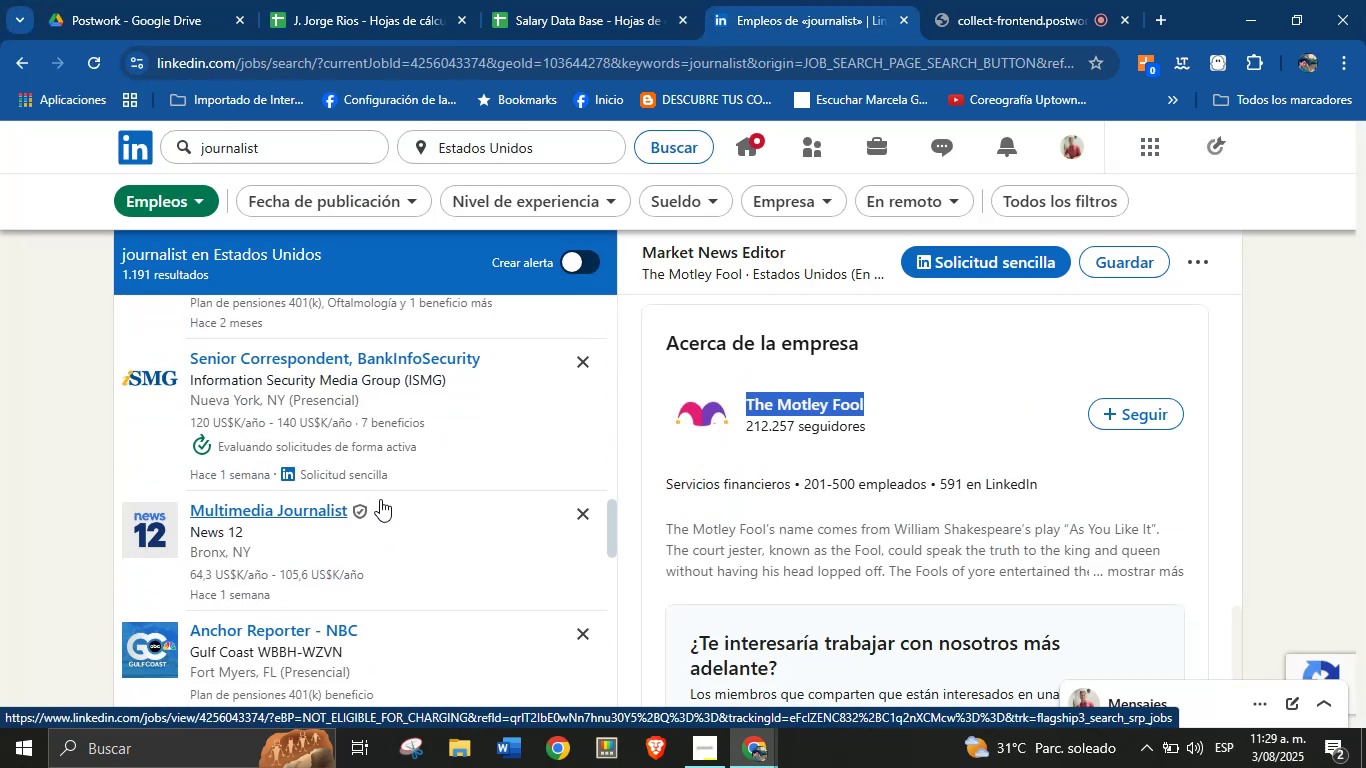 
scroll: coordinate [386, 441], scroll_direction: down, amount: 1.0
 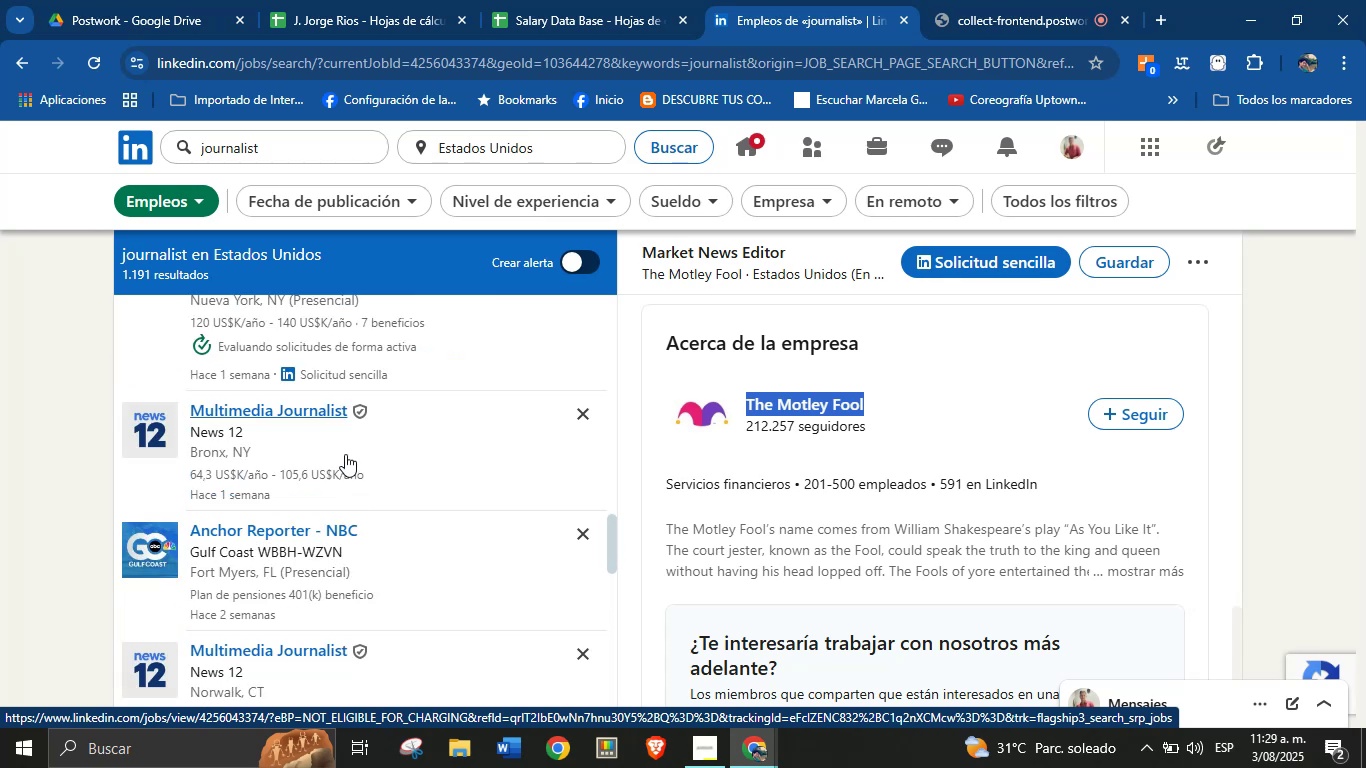 
left_click([346, 452])
 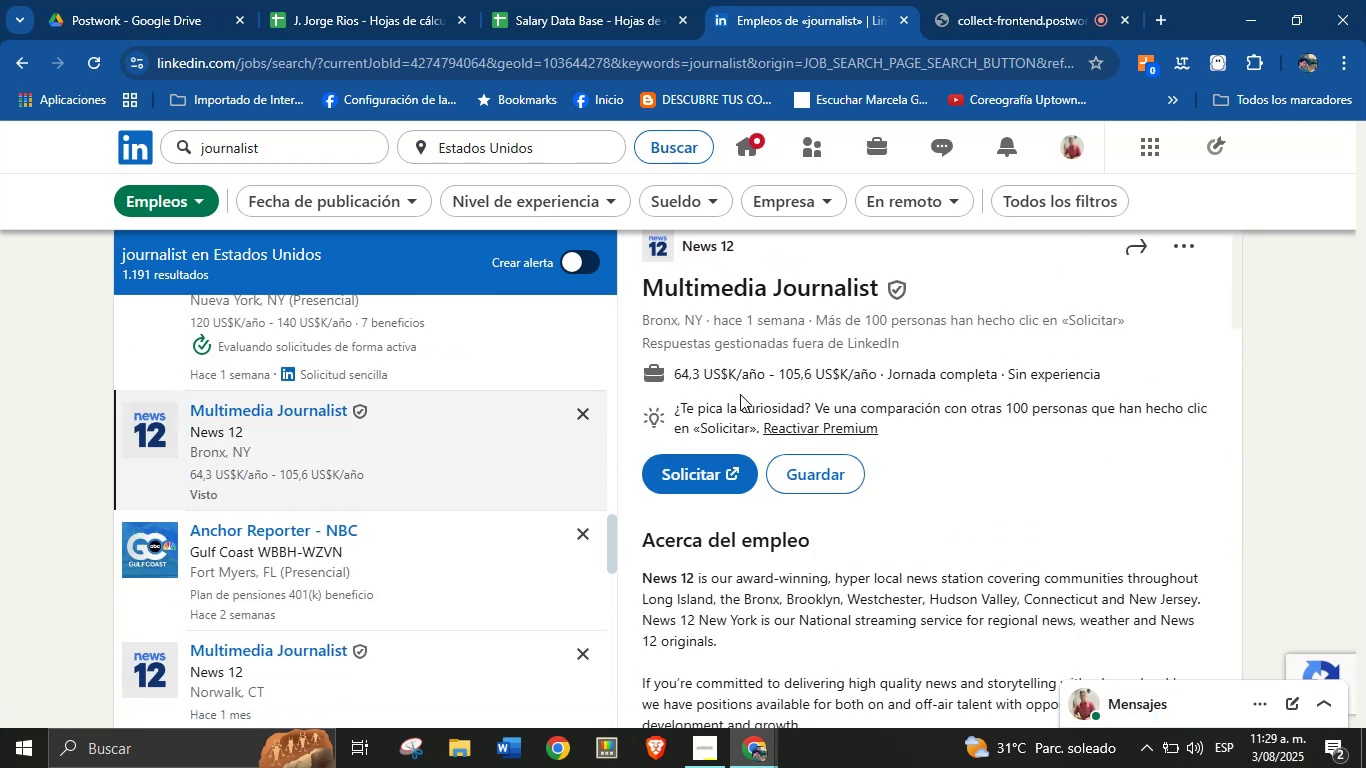 
wait(12.93)
 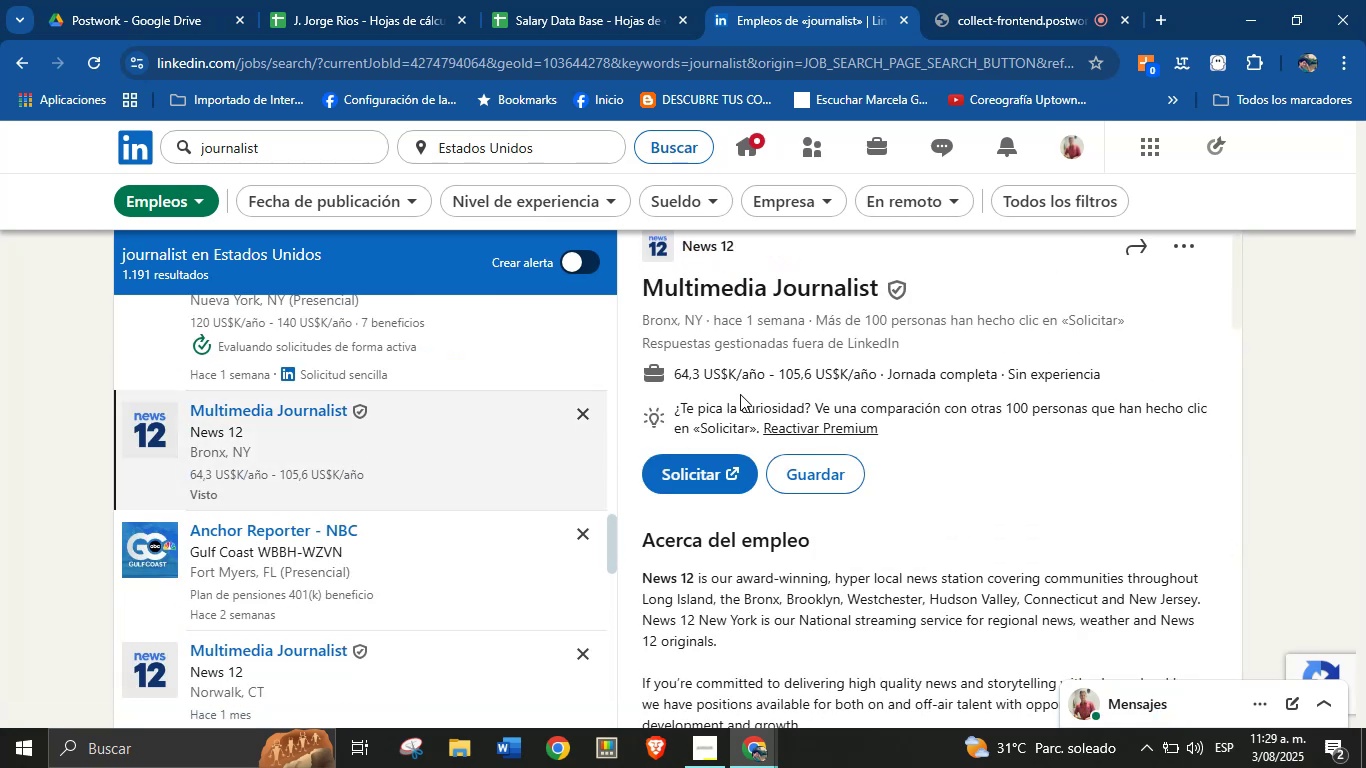 
left_click_drag(start_coordinate=[764, 256], to_coordinate=[678, 266])
 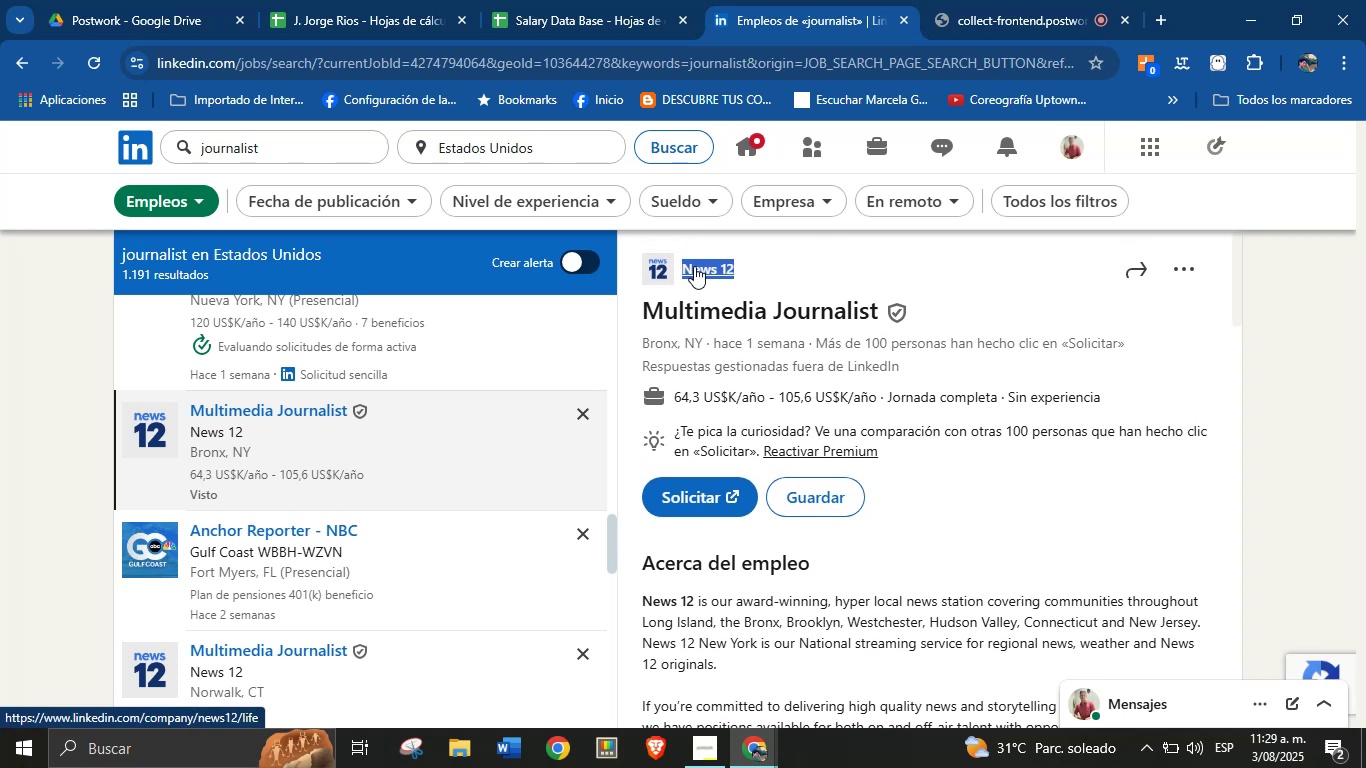 
key(Alt+Control+ControlLeft)
 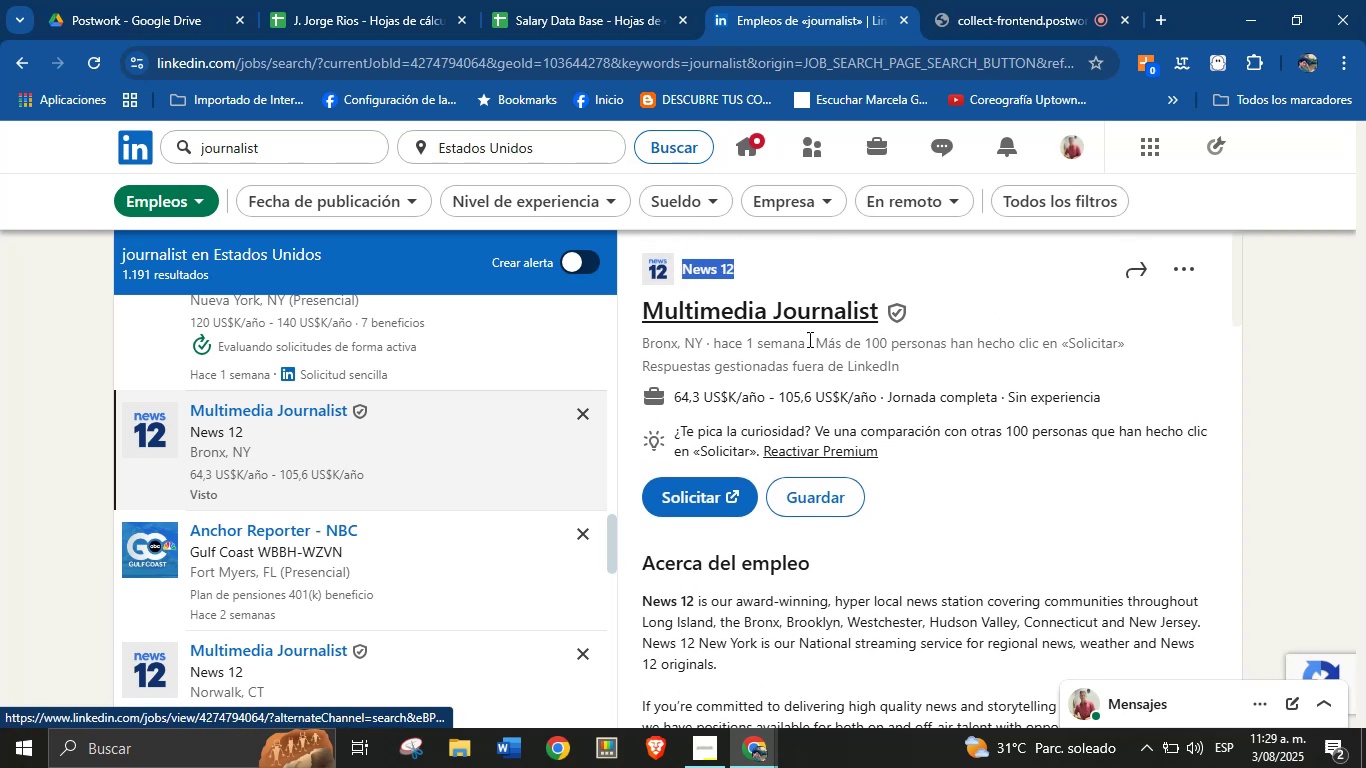 
key(Alt+AltLeft)
 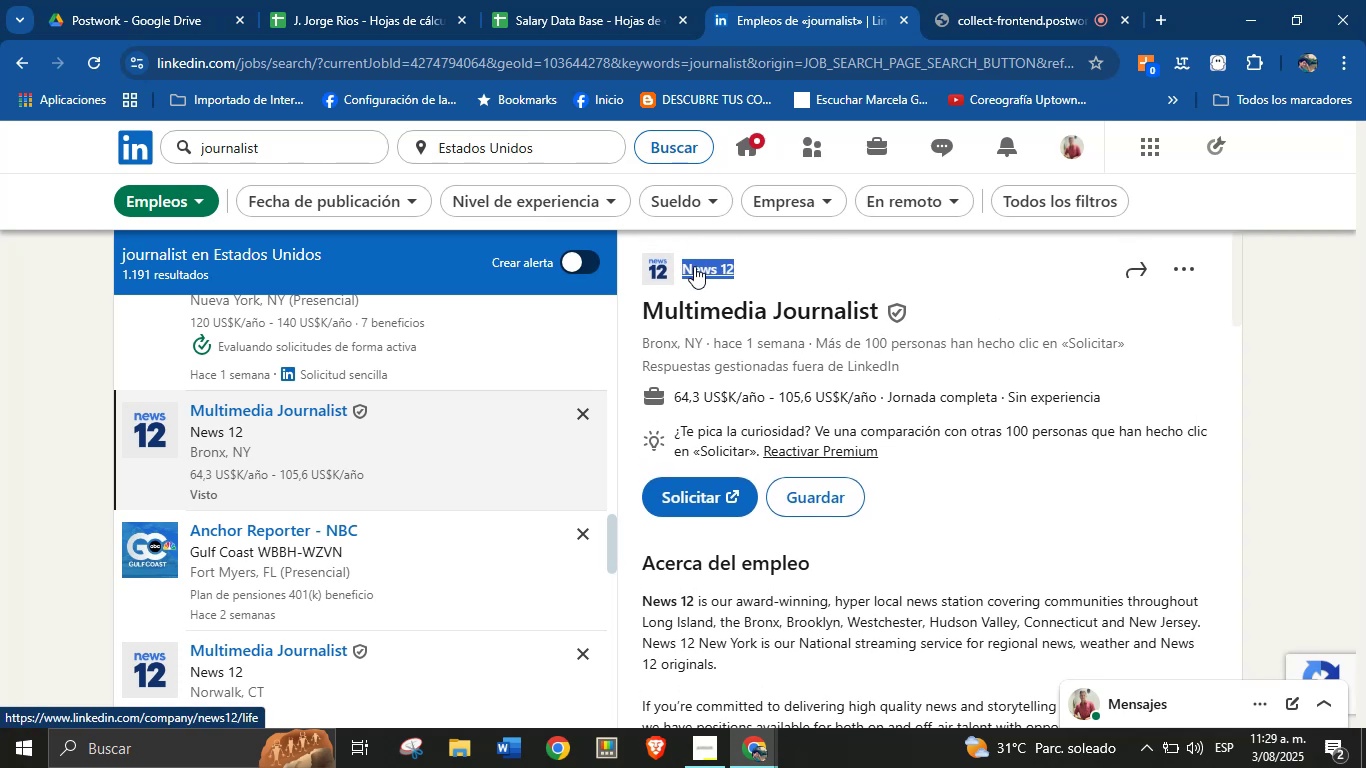 
key(Alt+Control+C)
 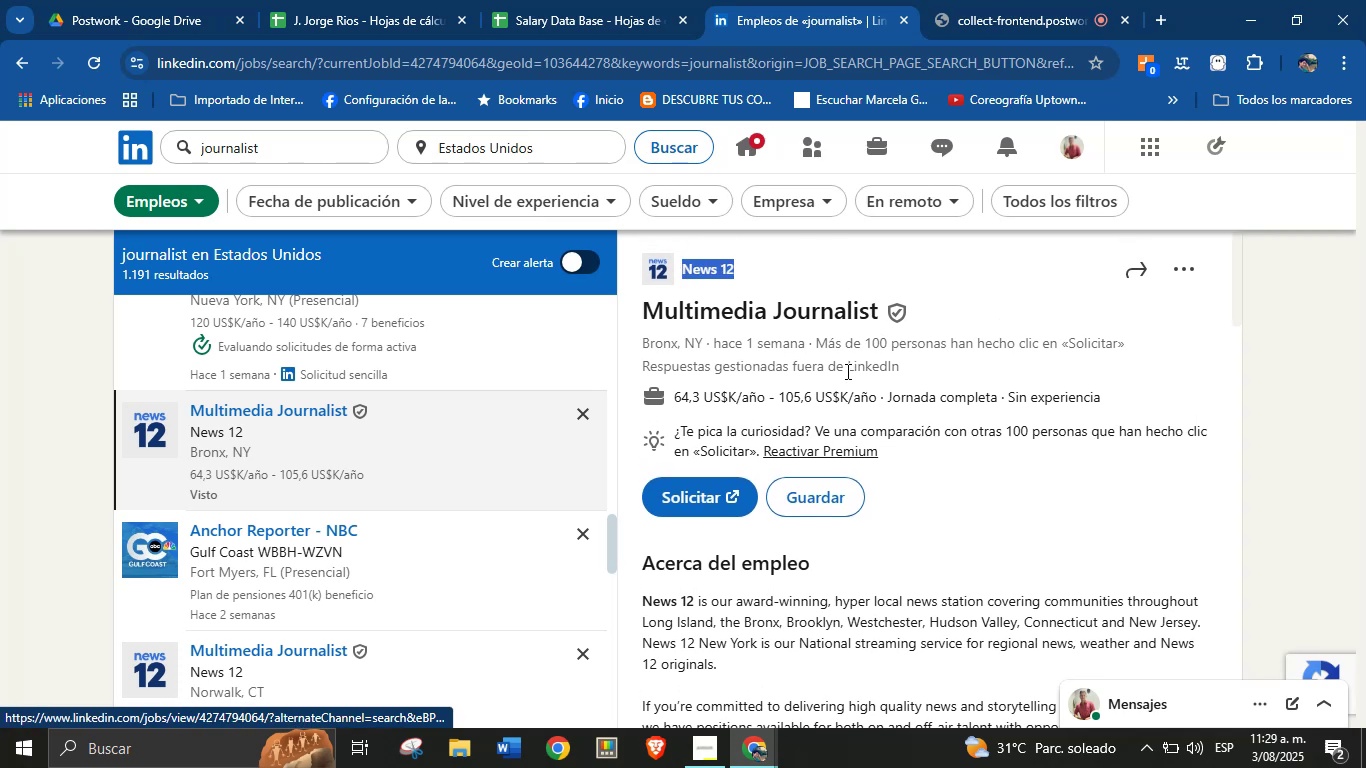 
left_click([866, 368])
 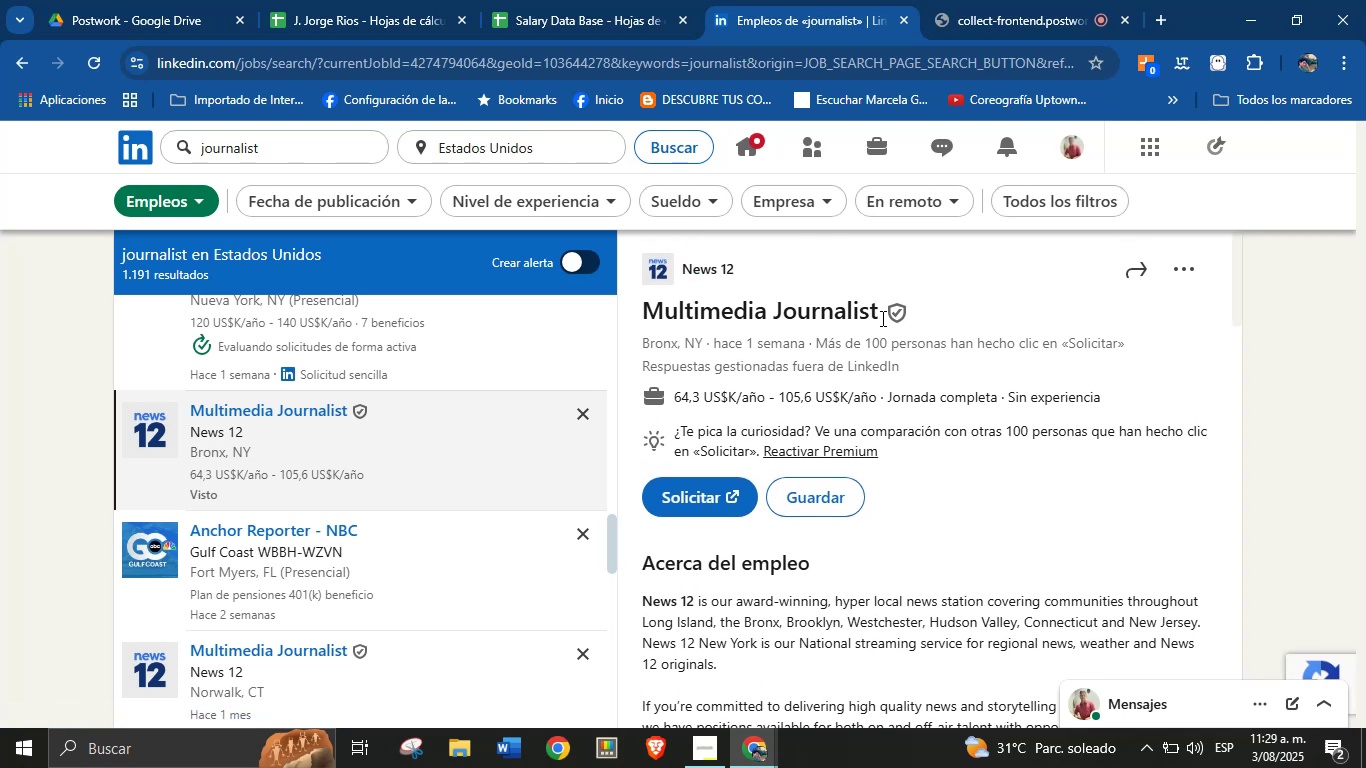 
left_click_drag(start_coordinate=[881, 317], to_coordinate=[654, 318])
 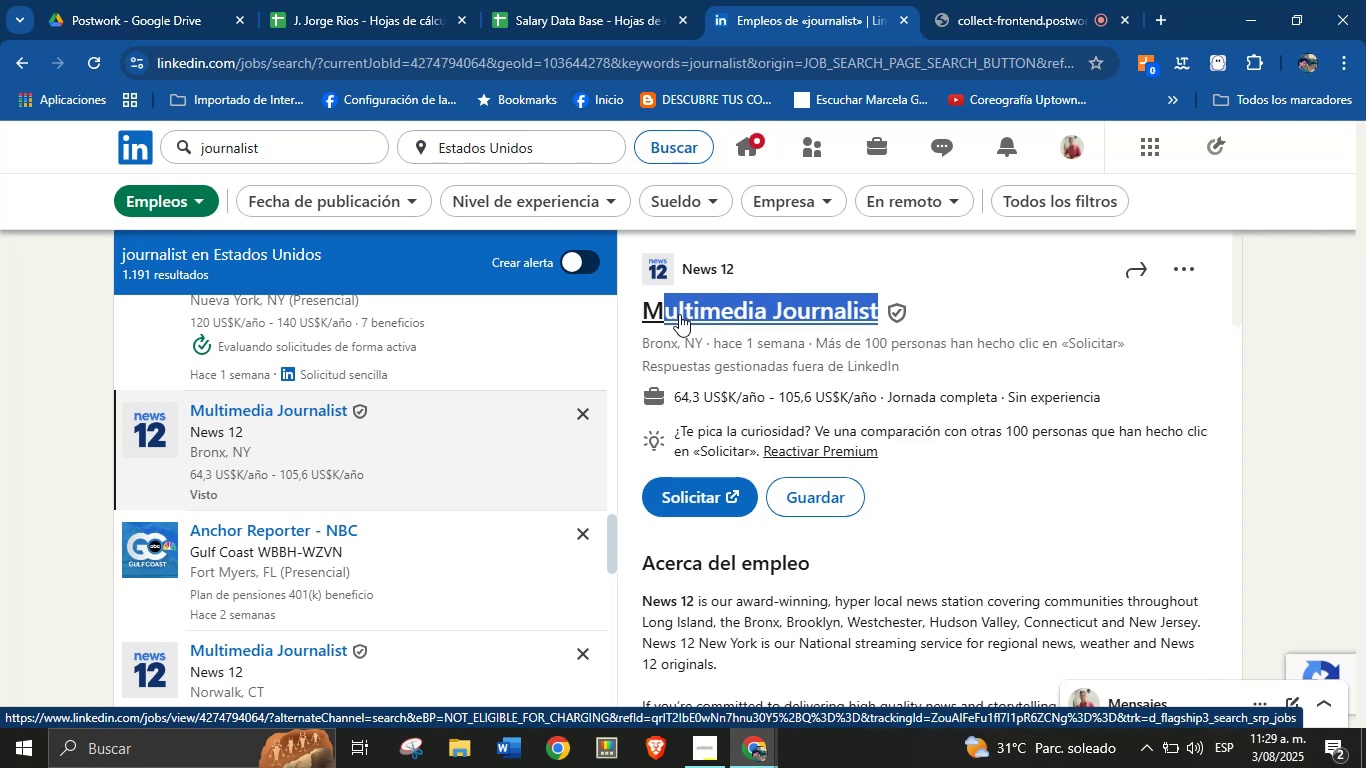 
left_click([746, 352])
 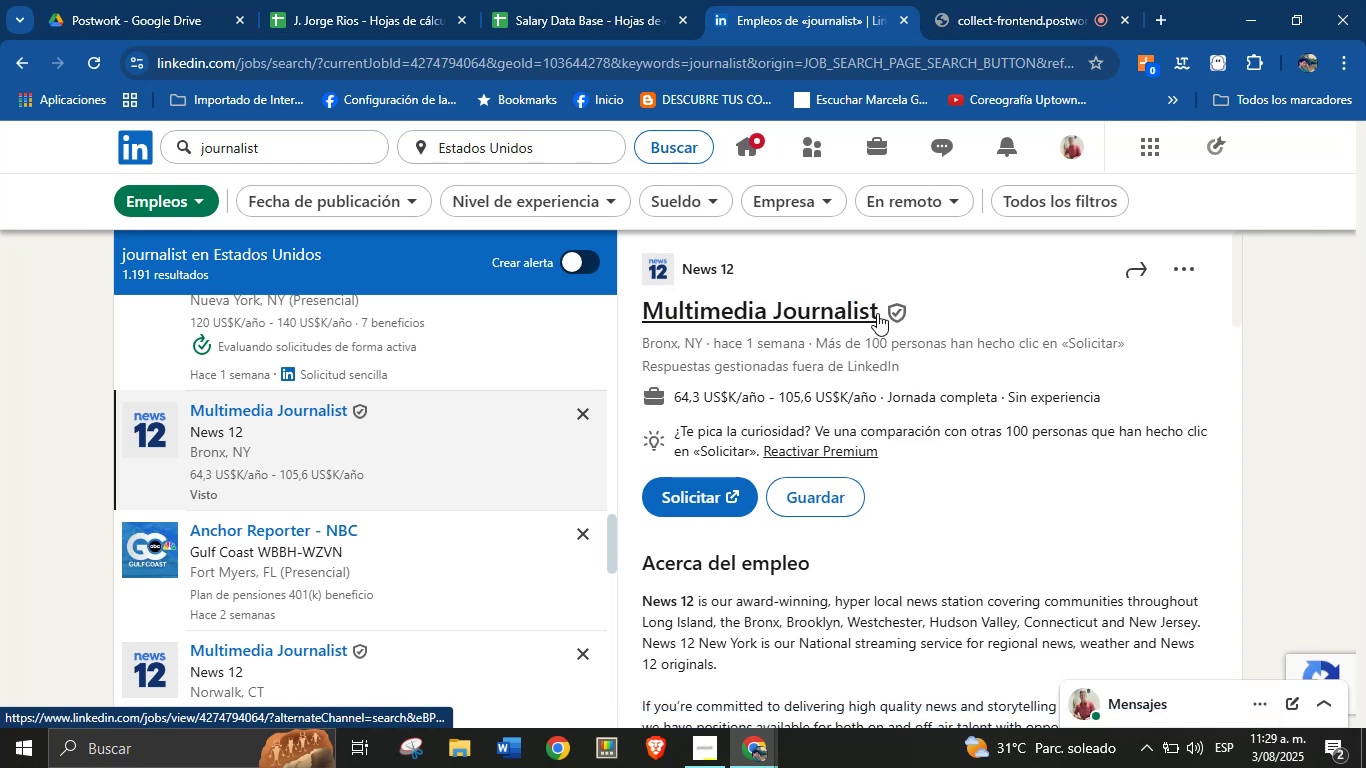 
left_click_drag(start_coordinate=[879, 312], to_coordinate=[650, 313])
 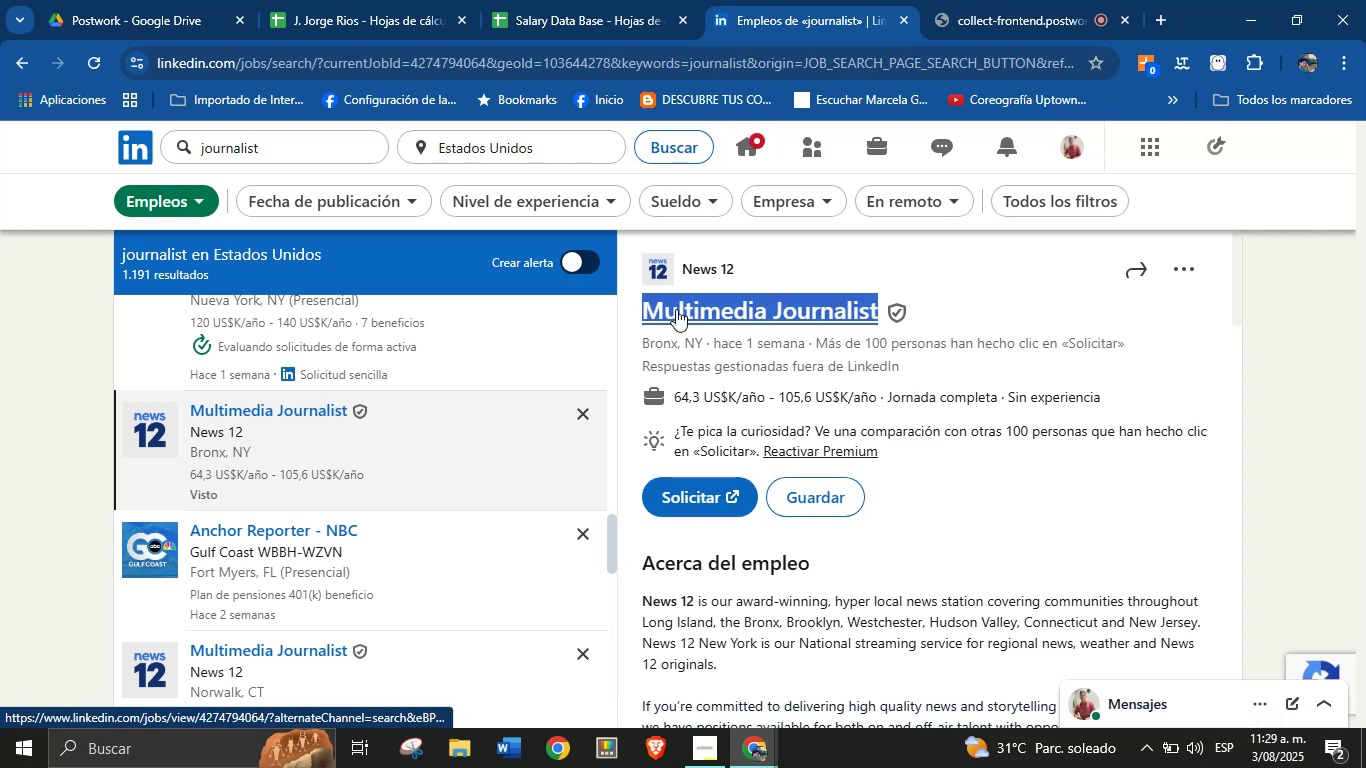 
key(Alt+Control+ControlLeft)
 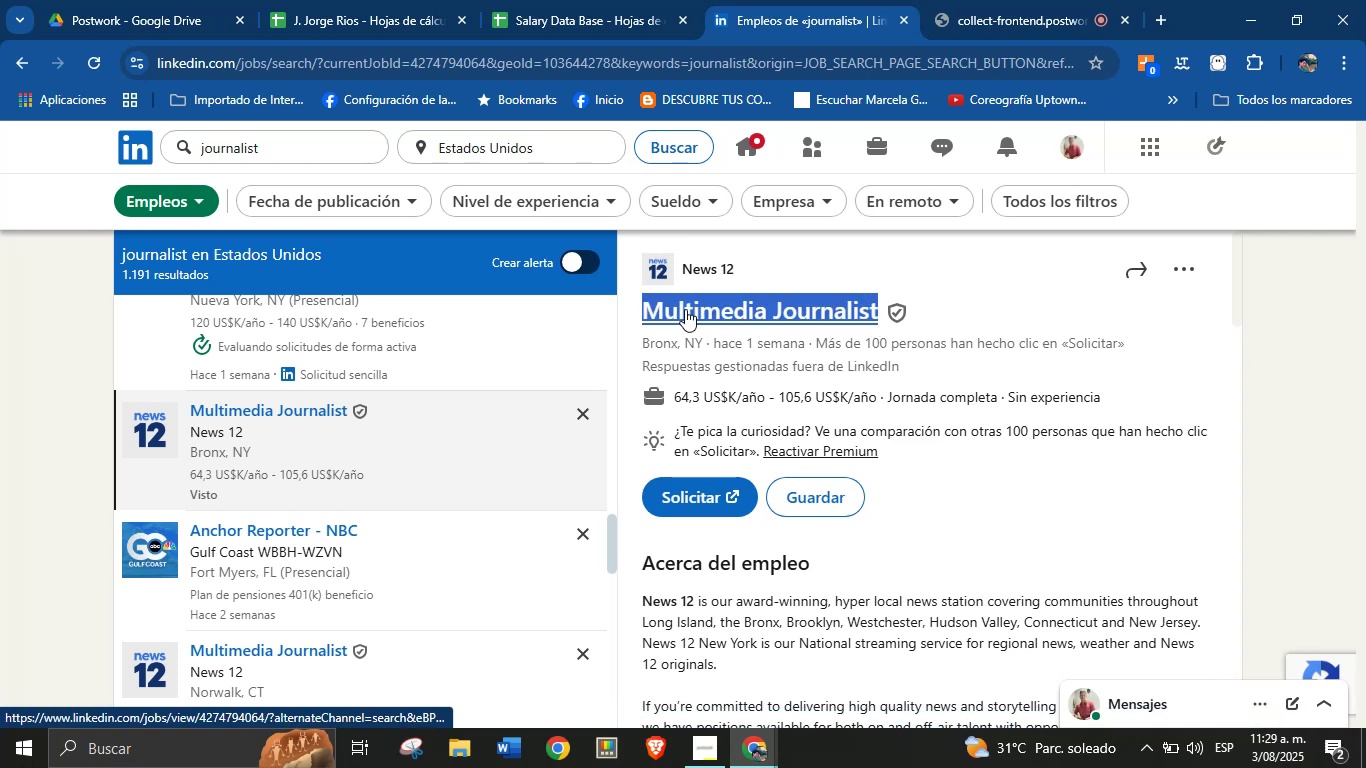 
key(Alt+AltLeft)
 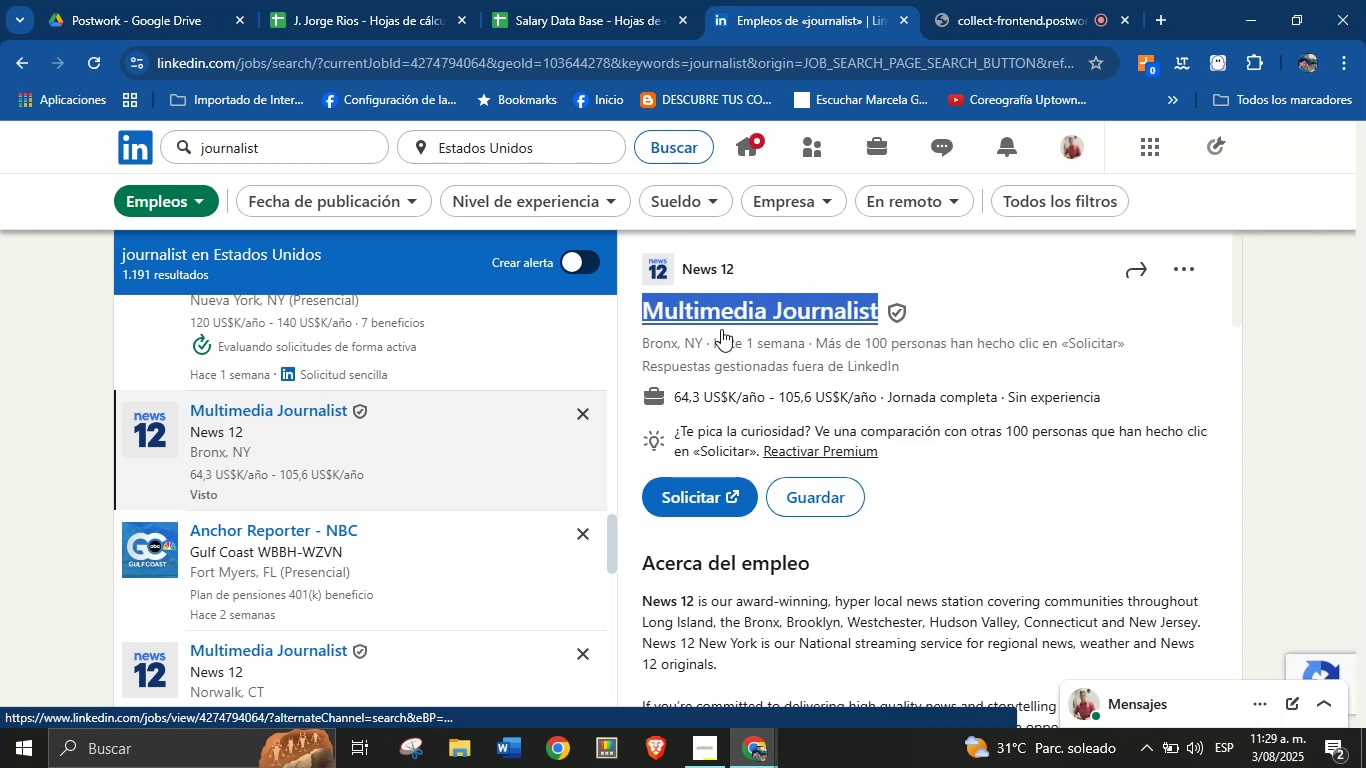 
key(Alt+Control+C)
 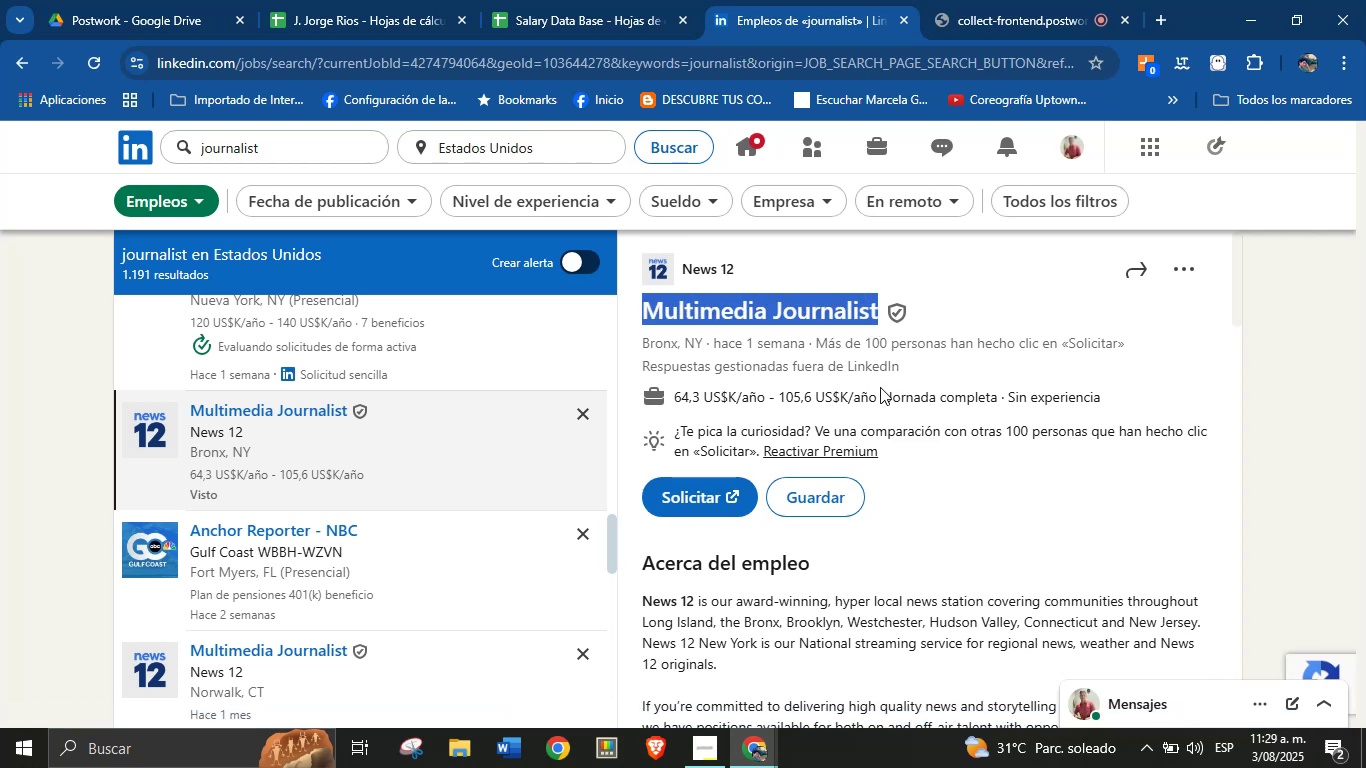 
left_click_drag(start_coordinate=[875, 392], to_coordinate=[677, 390])
 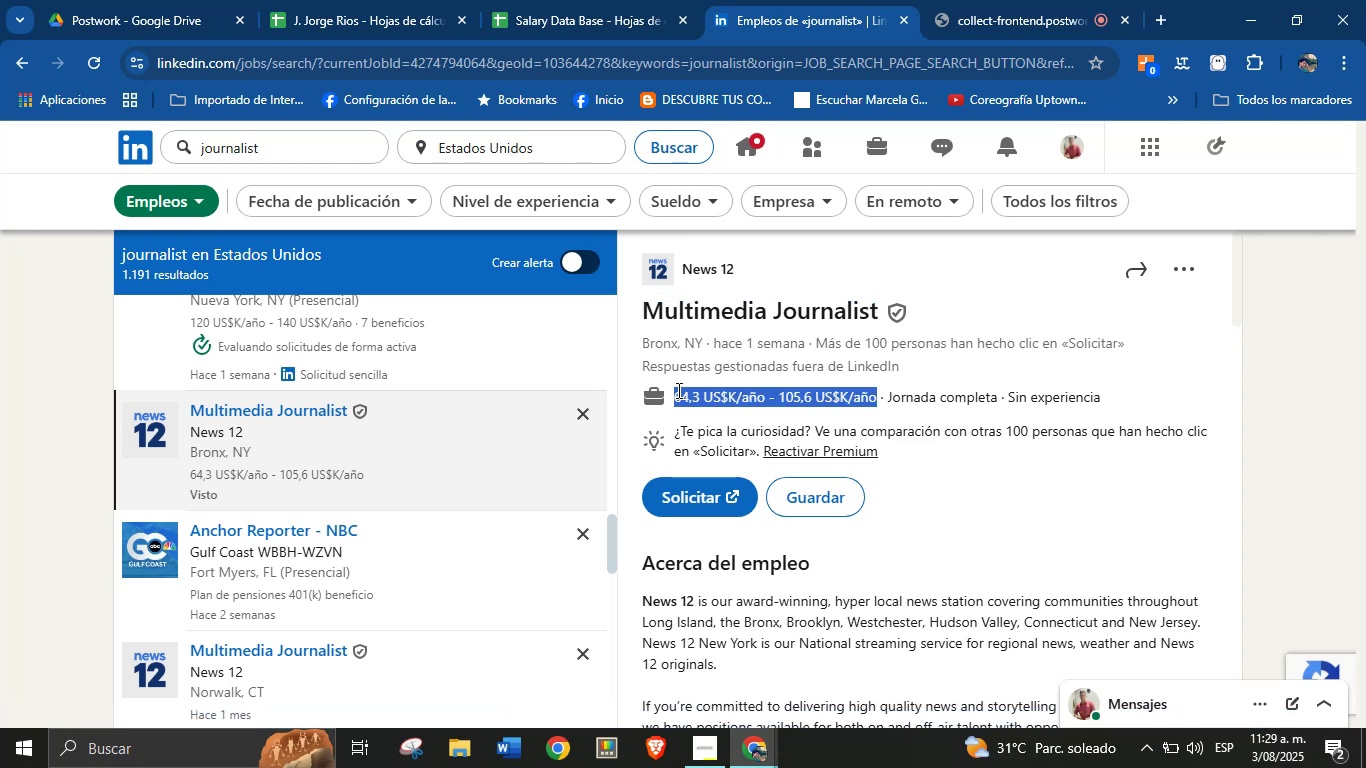 
key(Alt+AltLeft)
 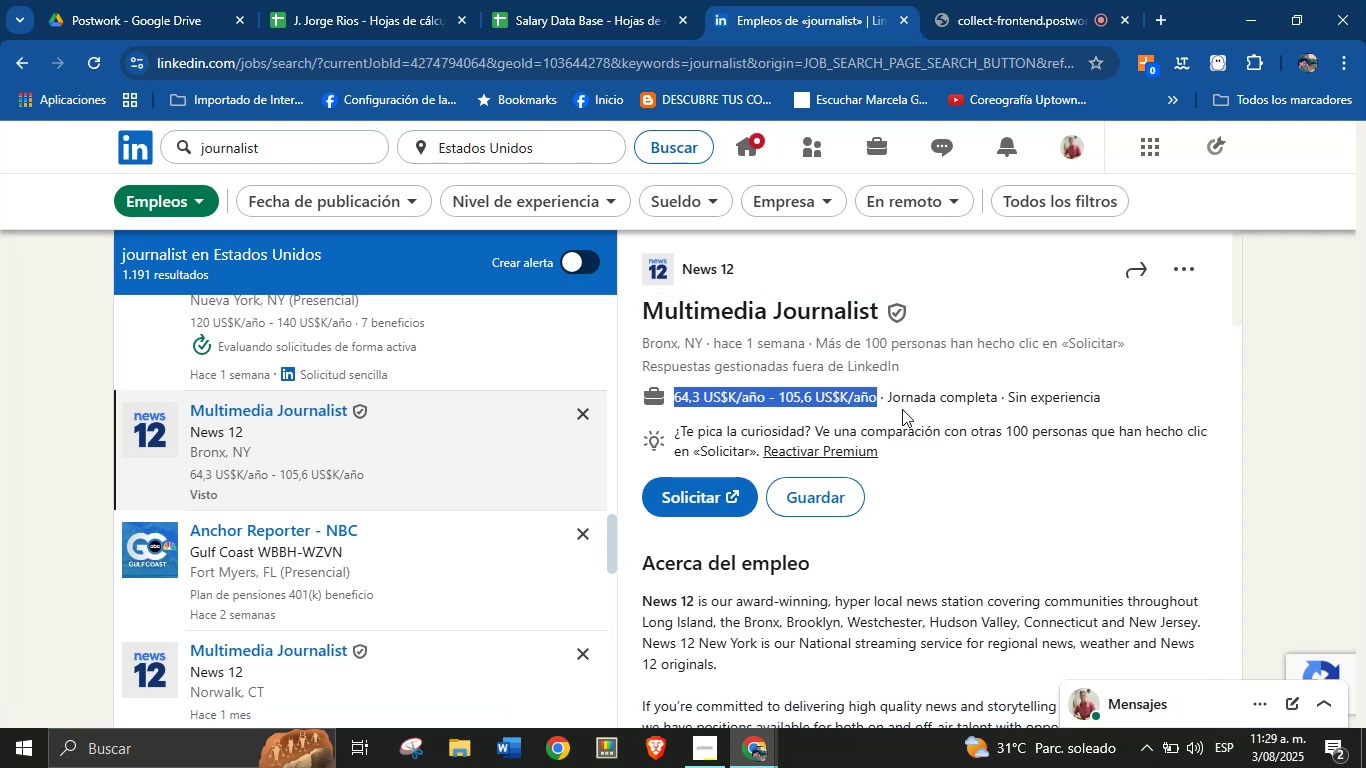 
key(Alt+Control+C)
 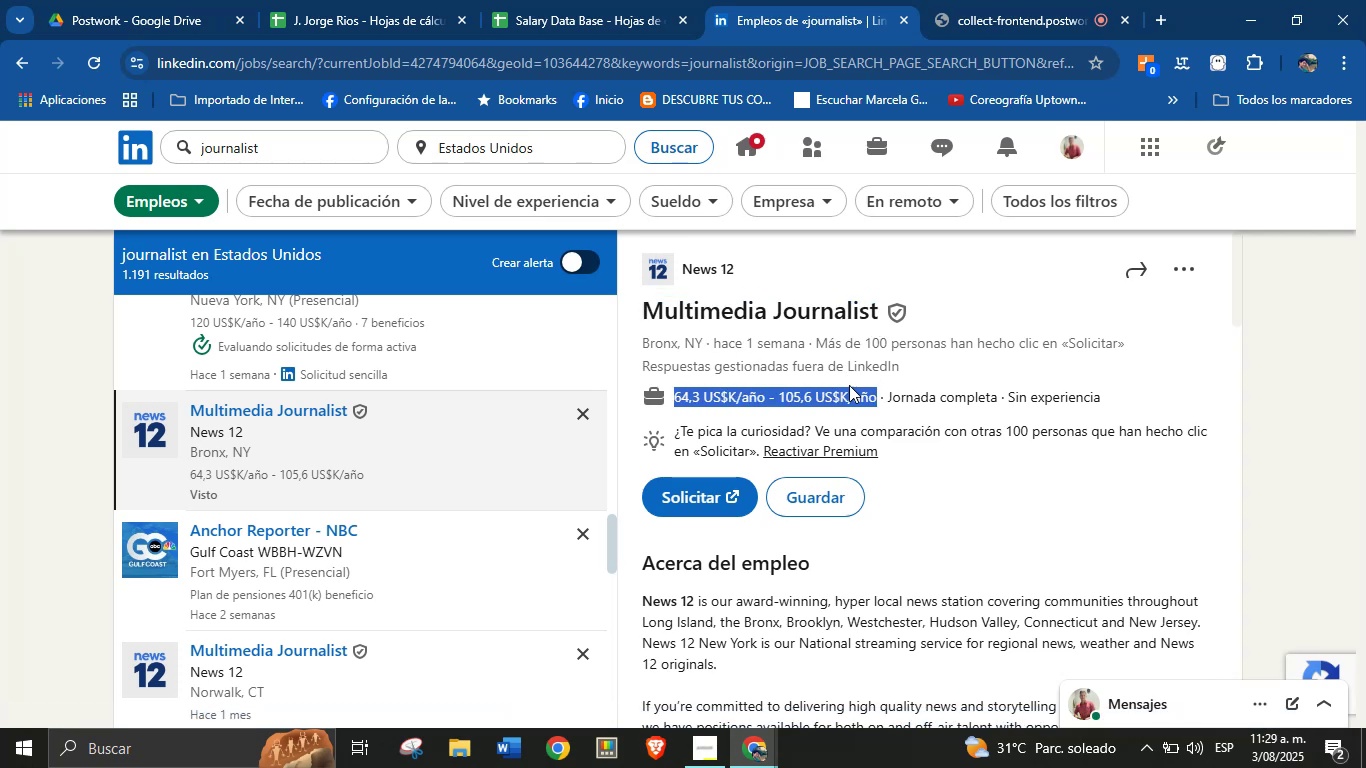 
key(Alt+Control+ControlLeft)
 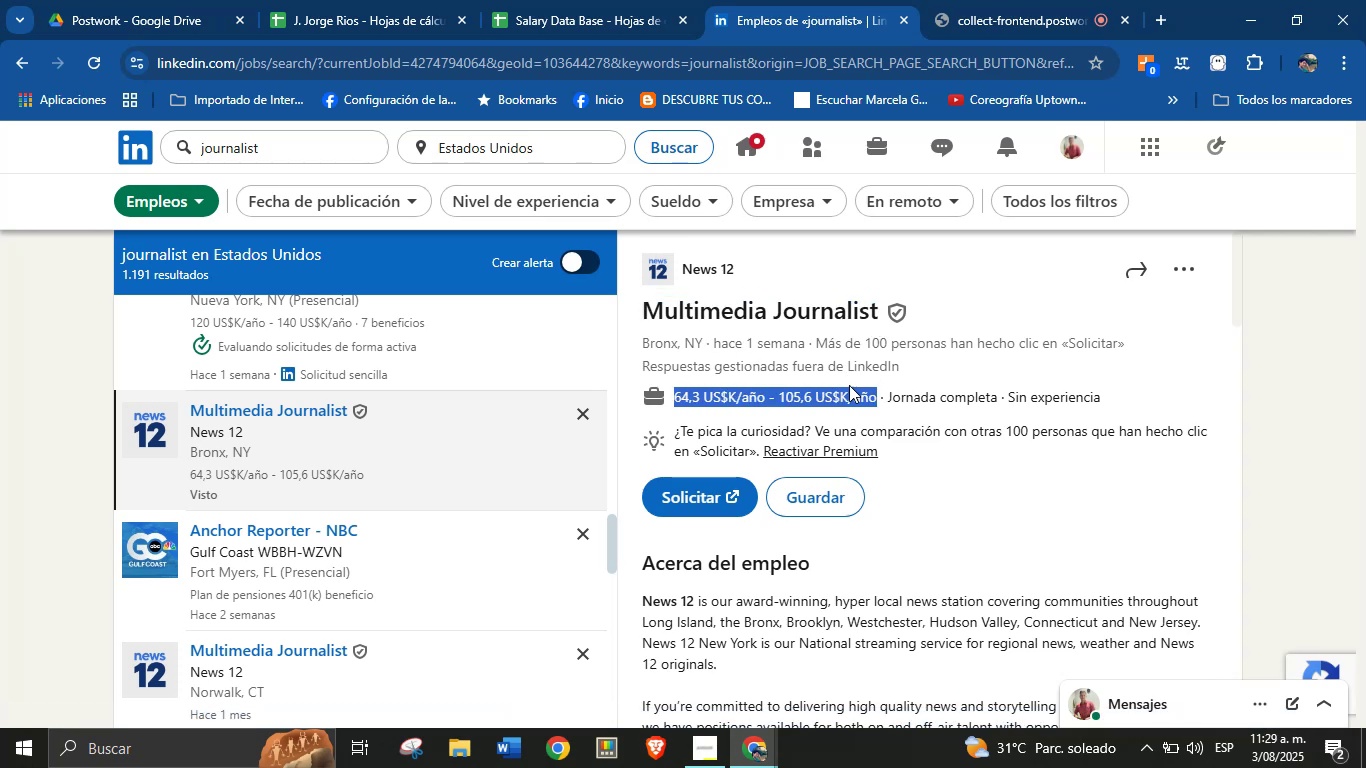 
scroll: coordinate [906, 480], scroll_direction: down, amount: 2.0
 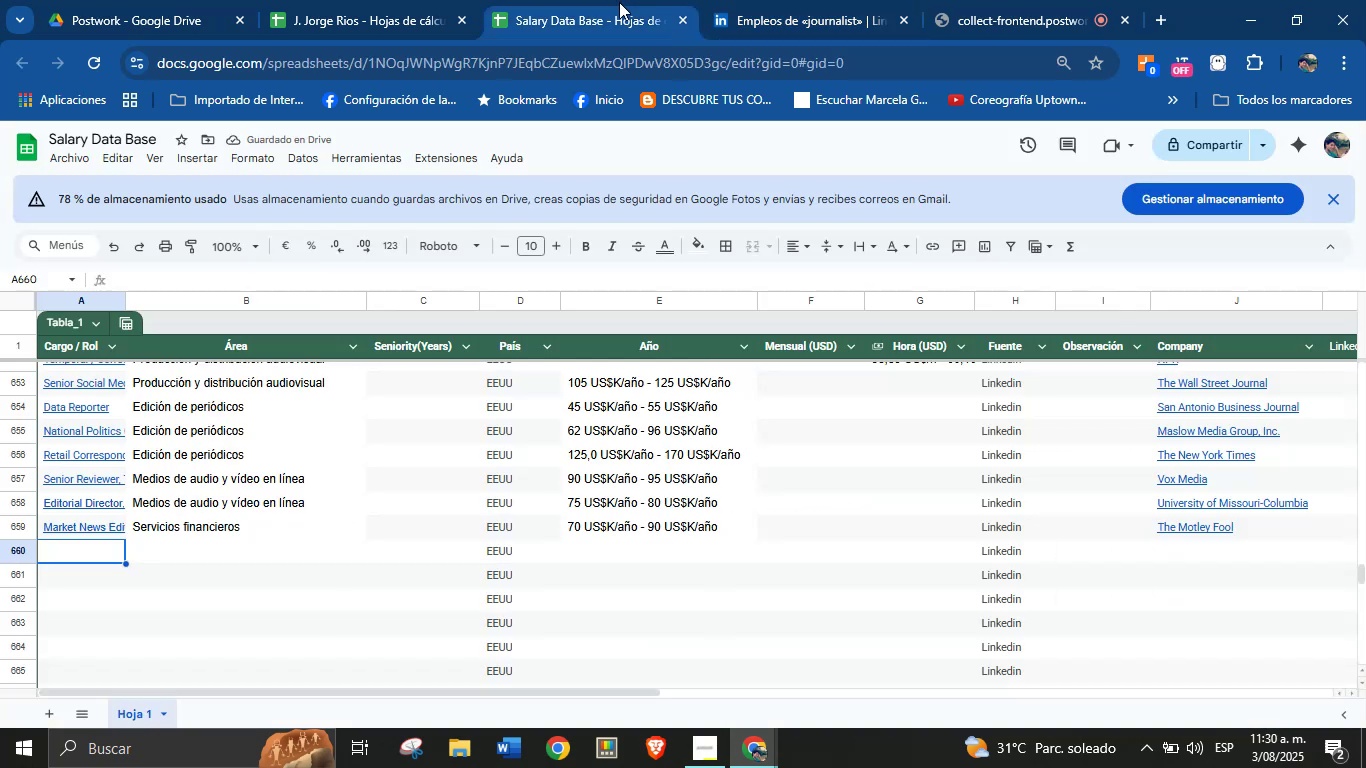 
mouse_move([728, 19])
 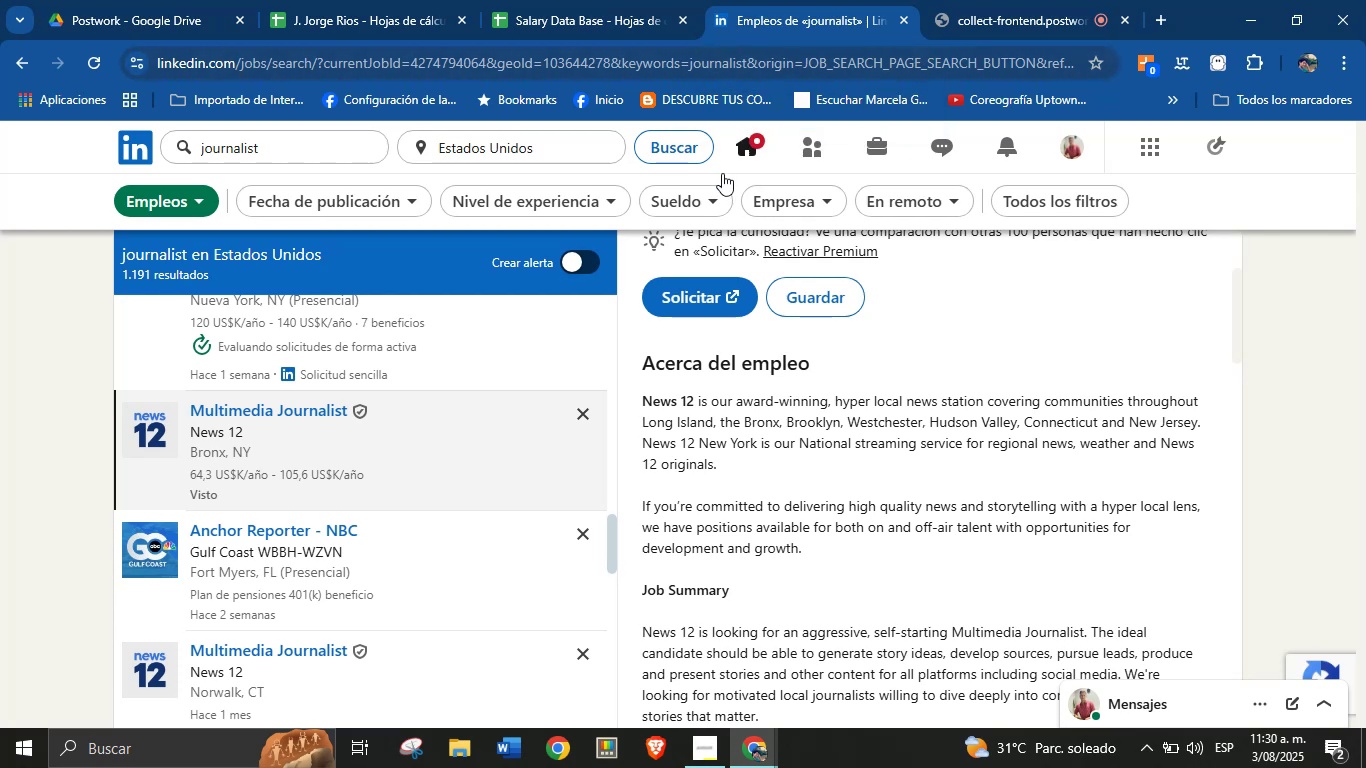 
left_click([655, 0])
 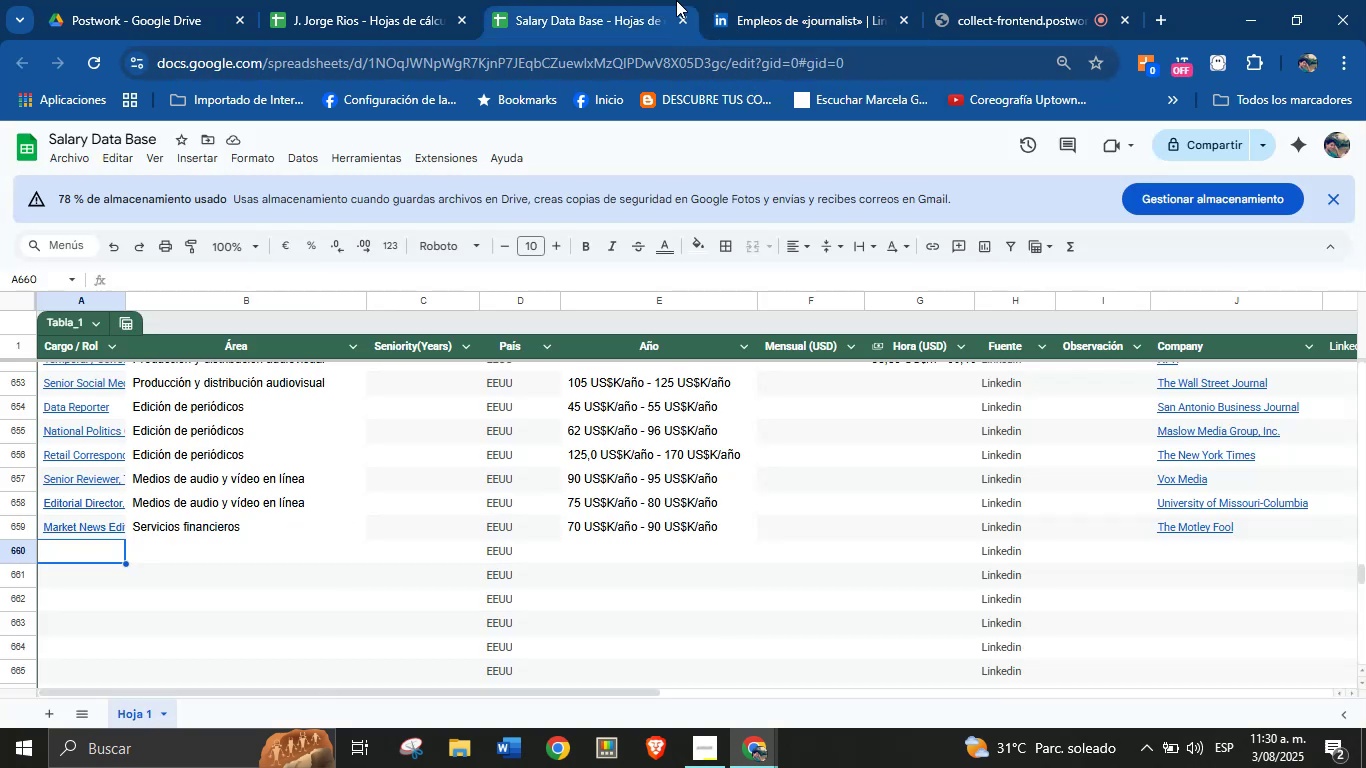 
left_click([758, 0])
 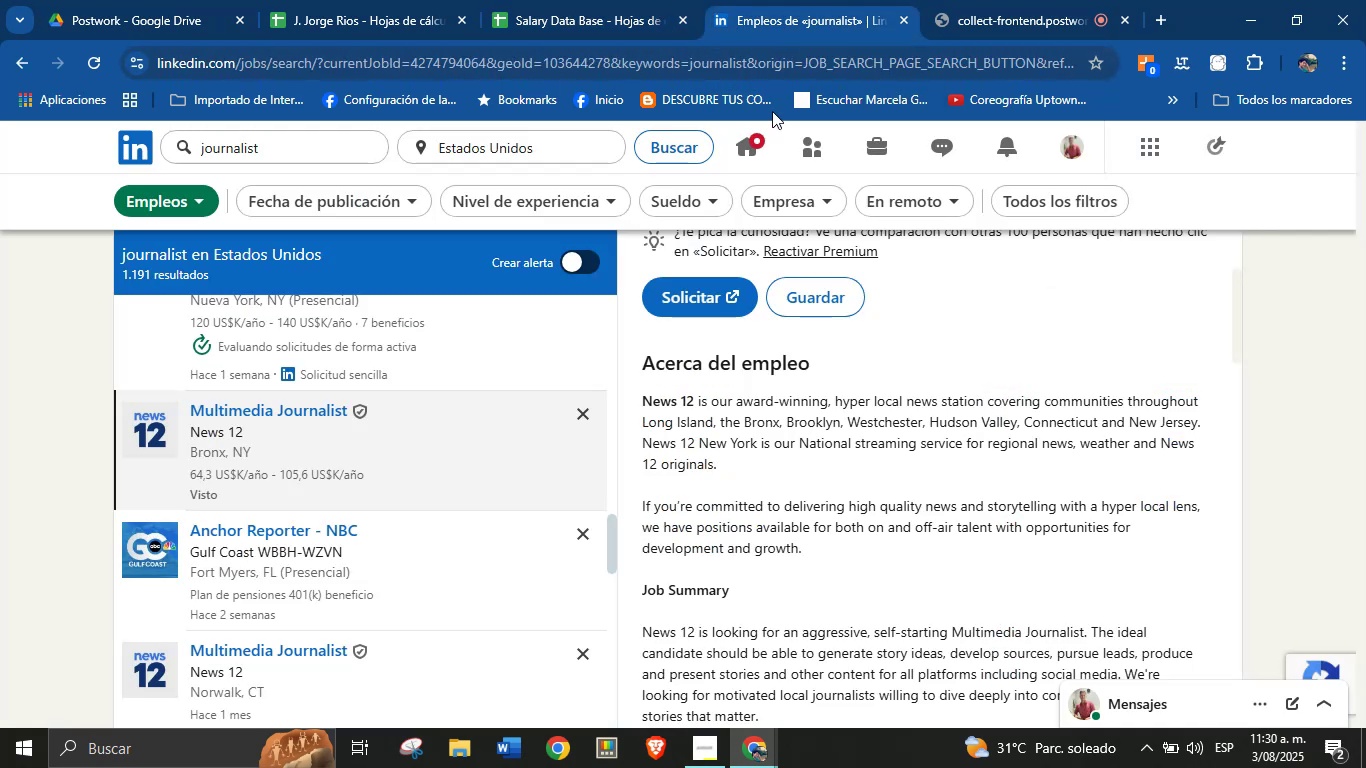 
scroll: coordinate [788, 473], scroll_direction: down, amount: 11.0
 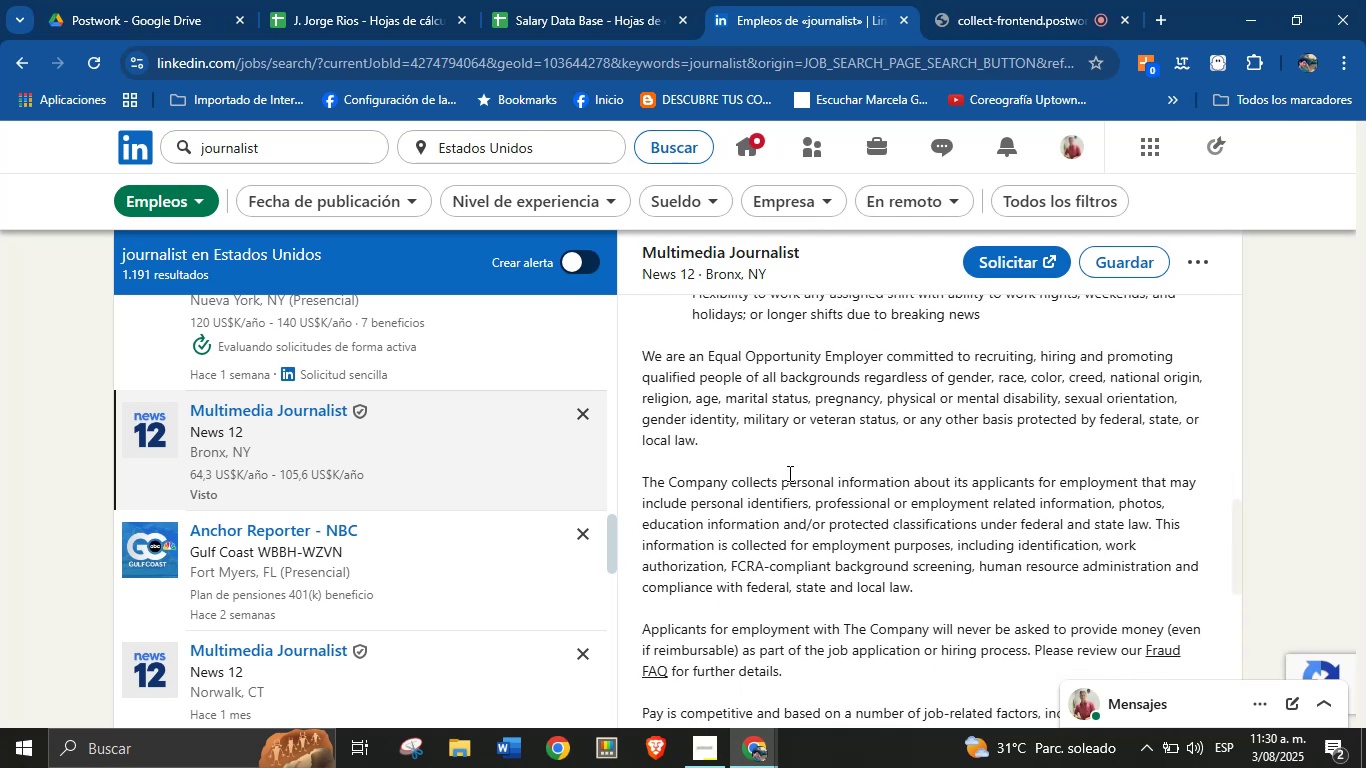 
scroll: coordinate [788, 474], scroll_direction: down, amount: 3.0
 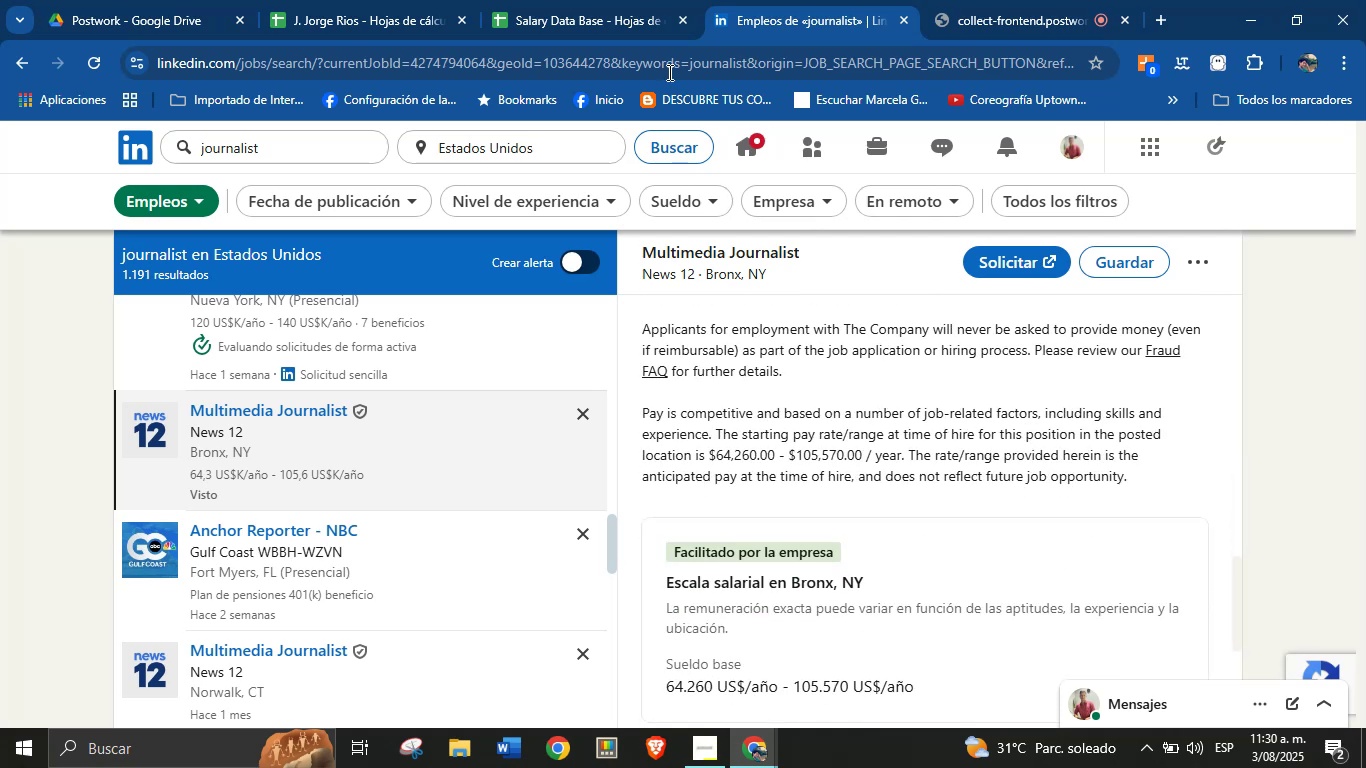 
left_click([626, 0])
 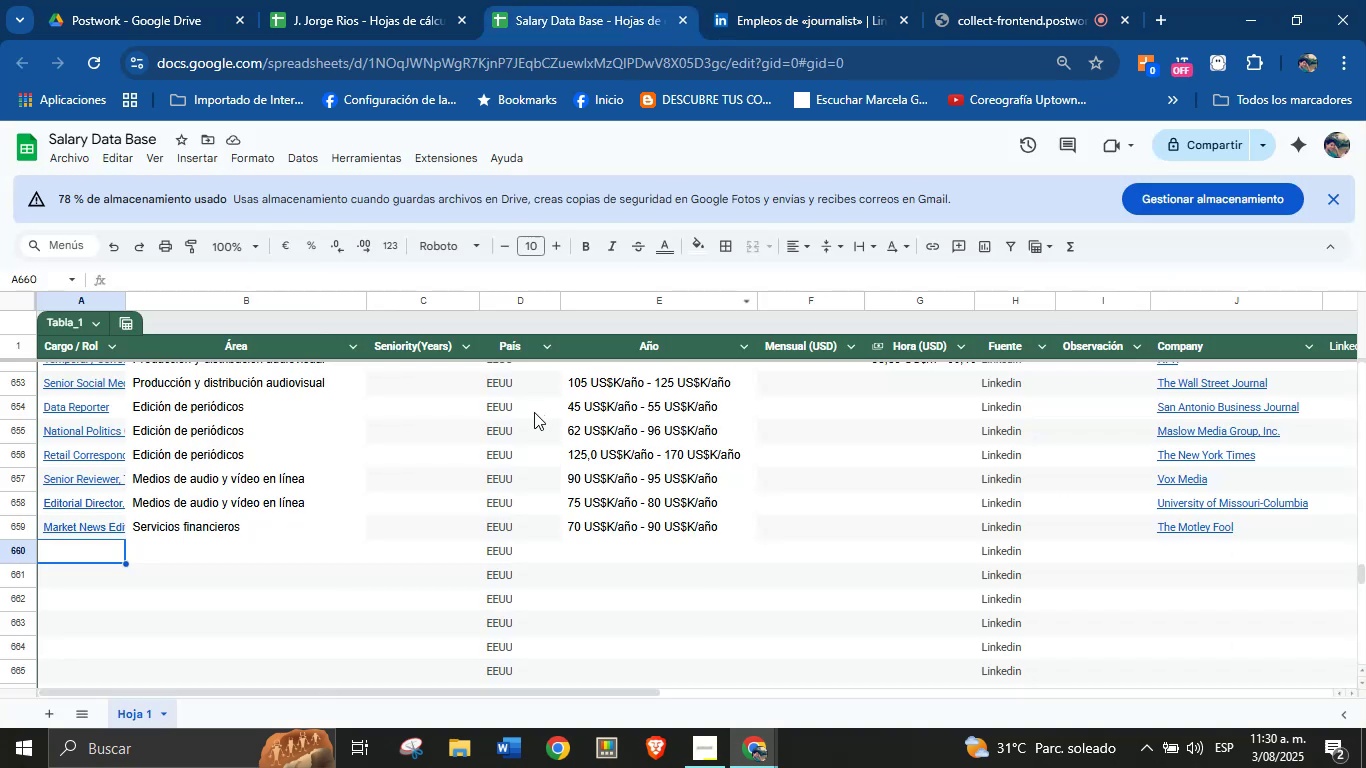 
key(Meta+MetaLeft)
 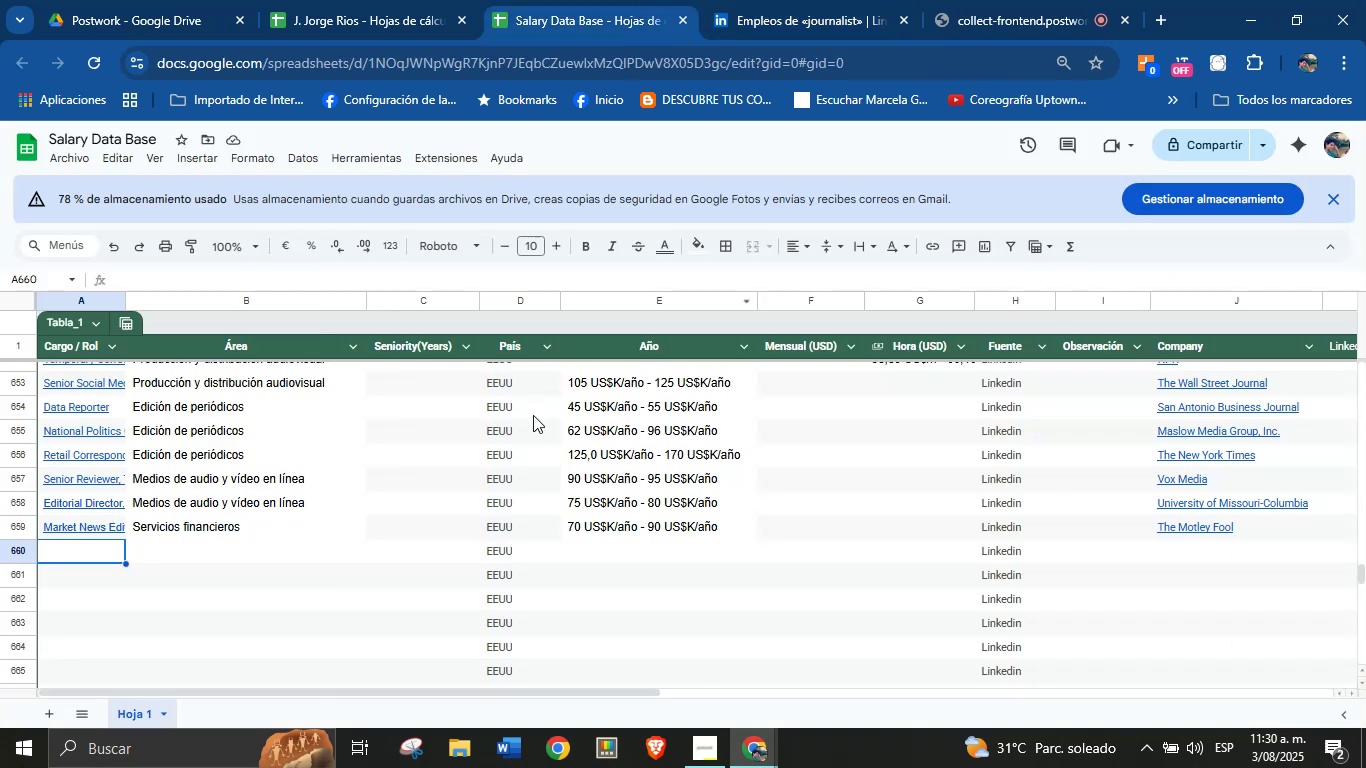 
key(Meta+MetaLeft)
 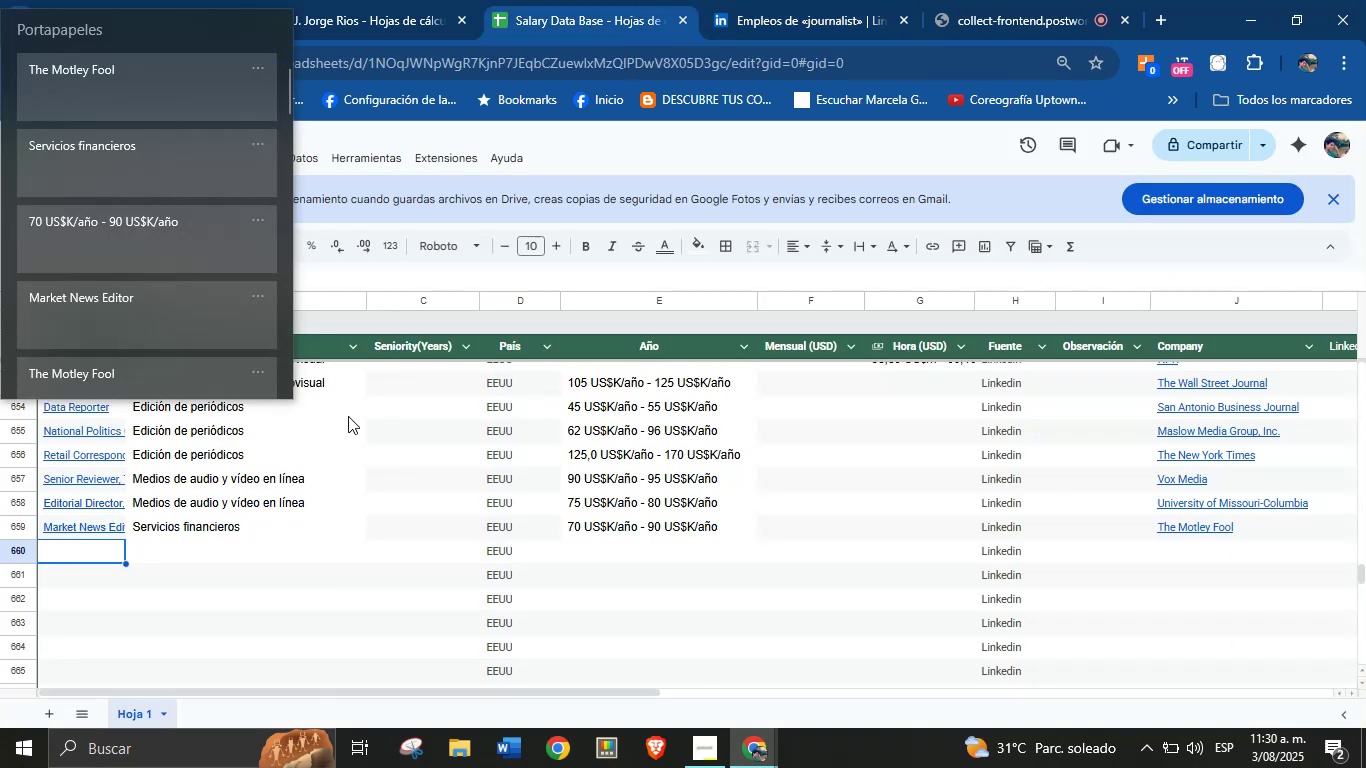 
key(Meta+V)
 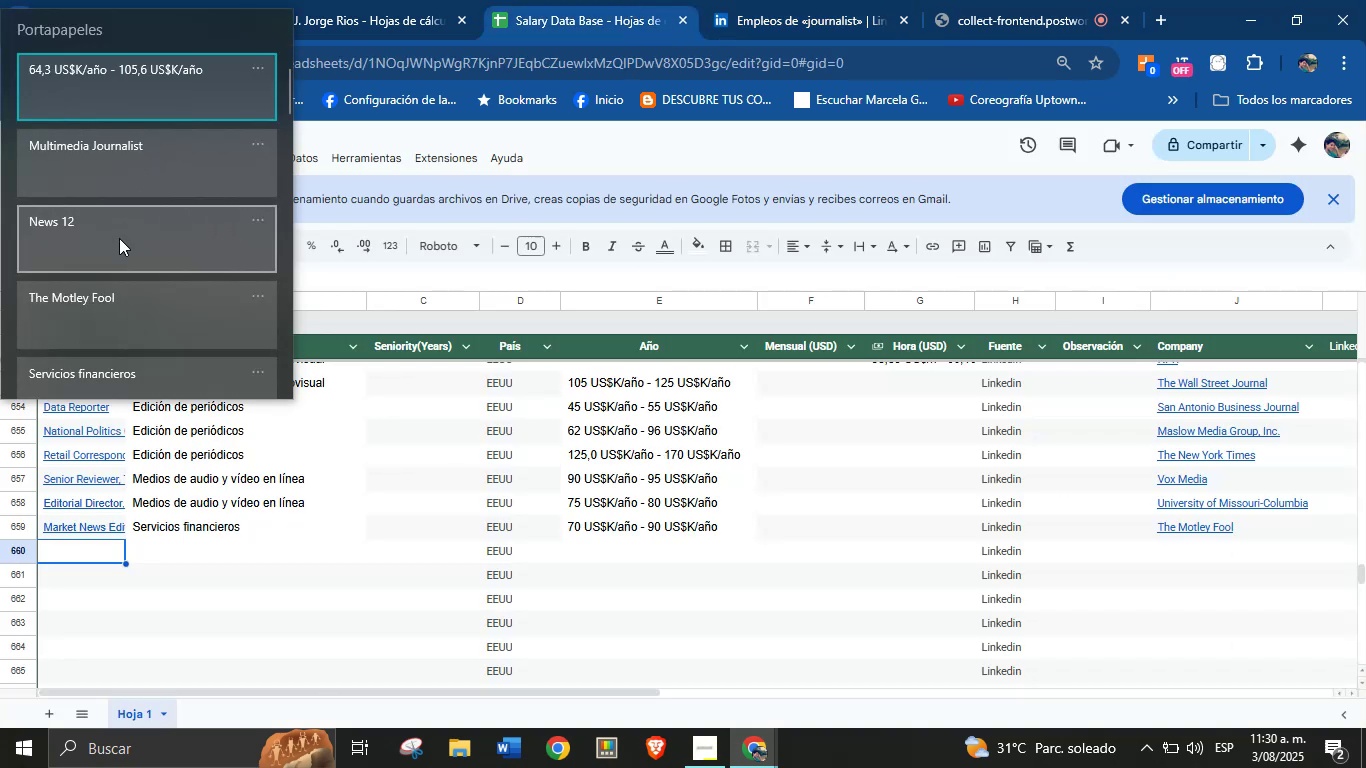 
left_click([121, 306])
 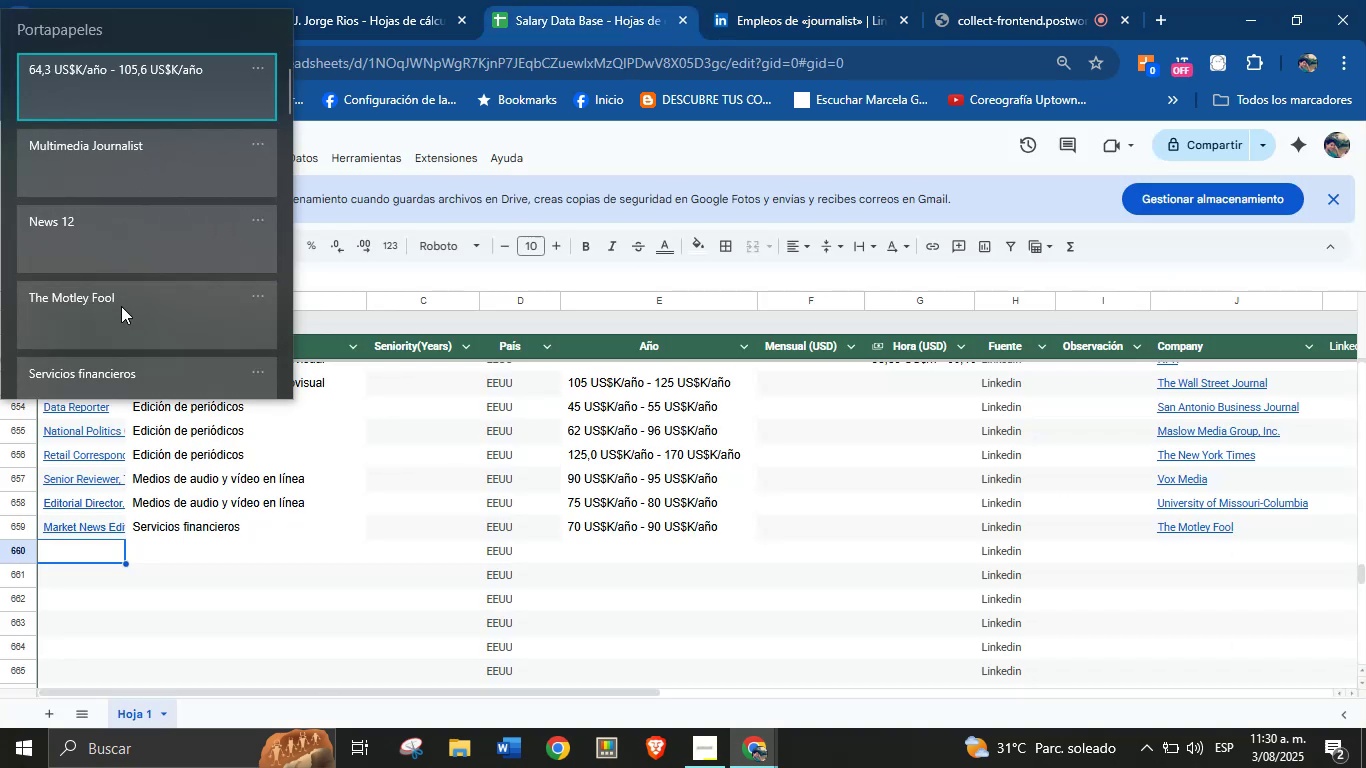 
key(Control+ControlLeft)
 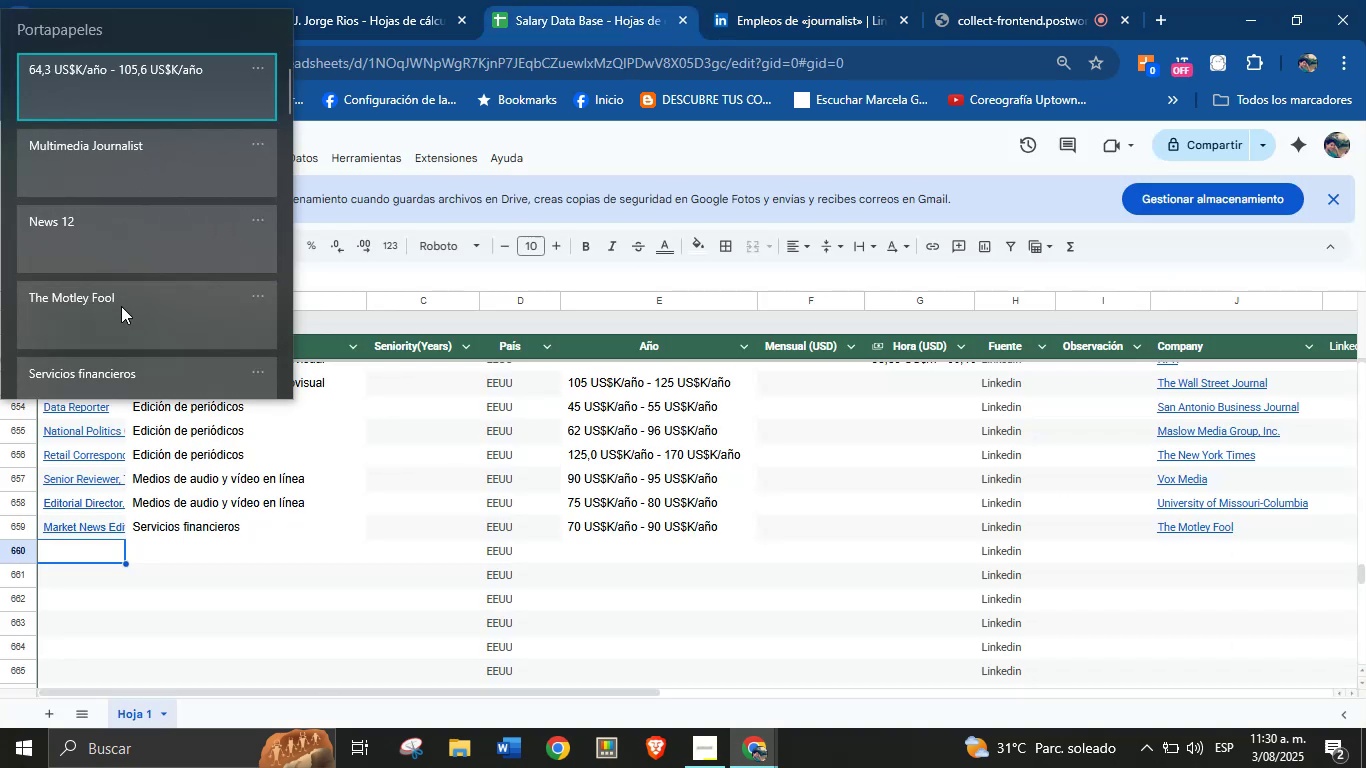 
key(Control+V)
 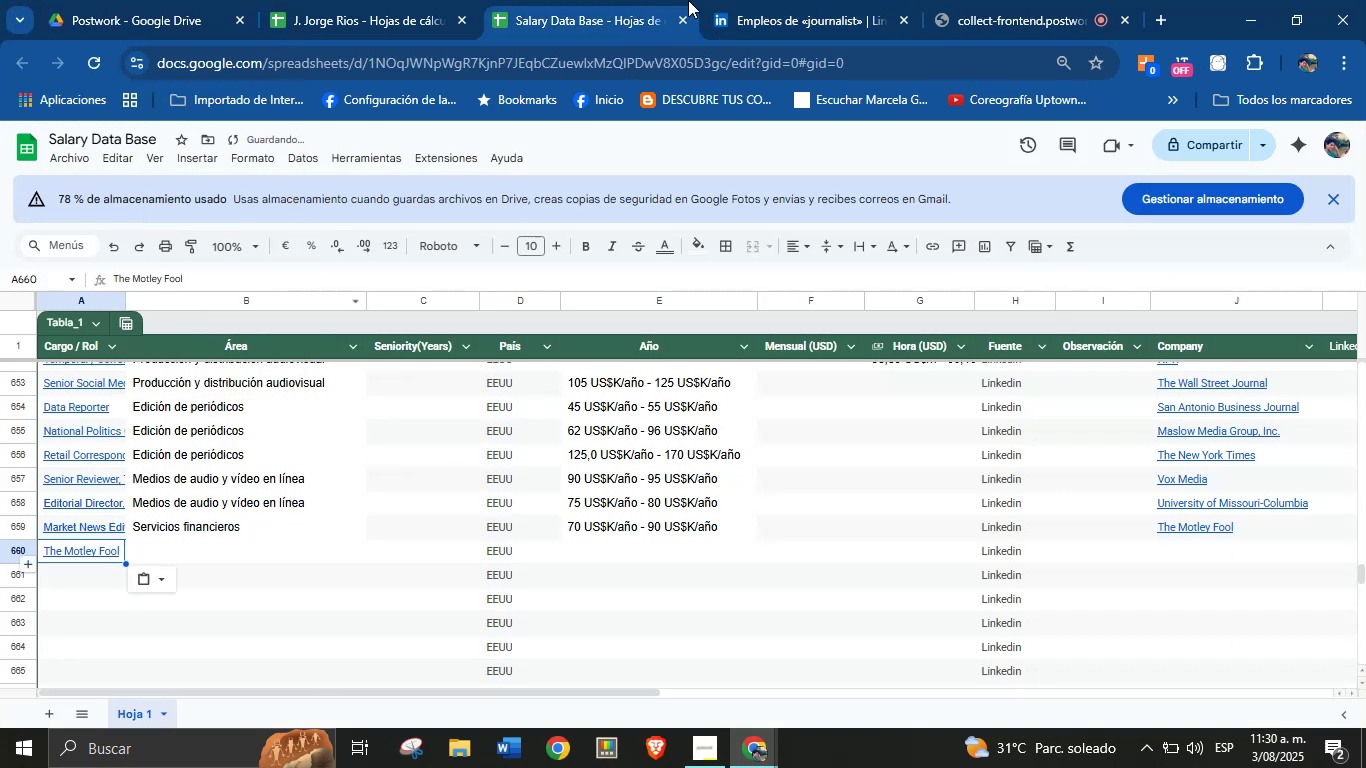 
left_click([842, 0])
 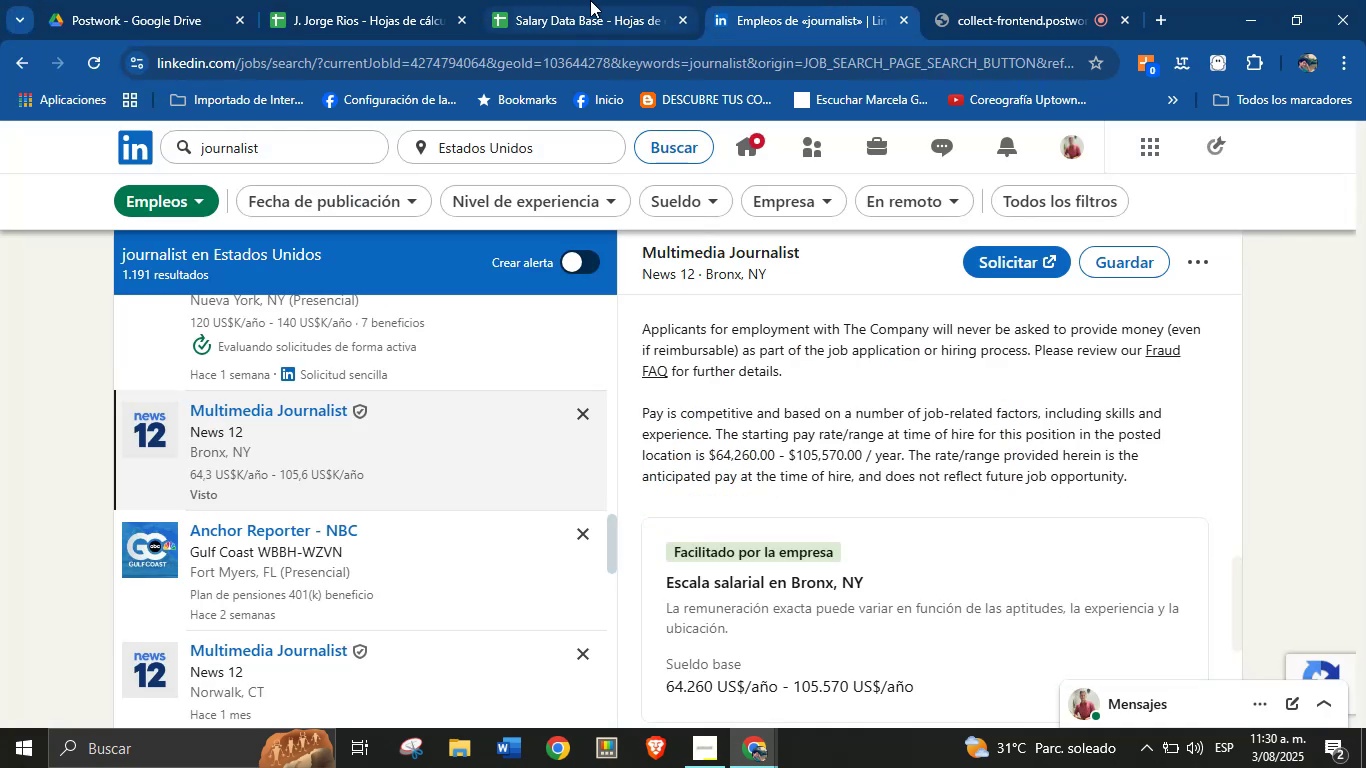 
left_click([582, 0])
 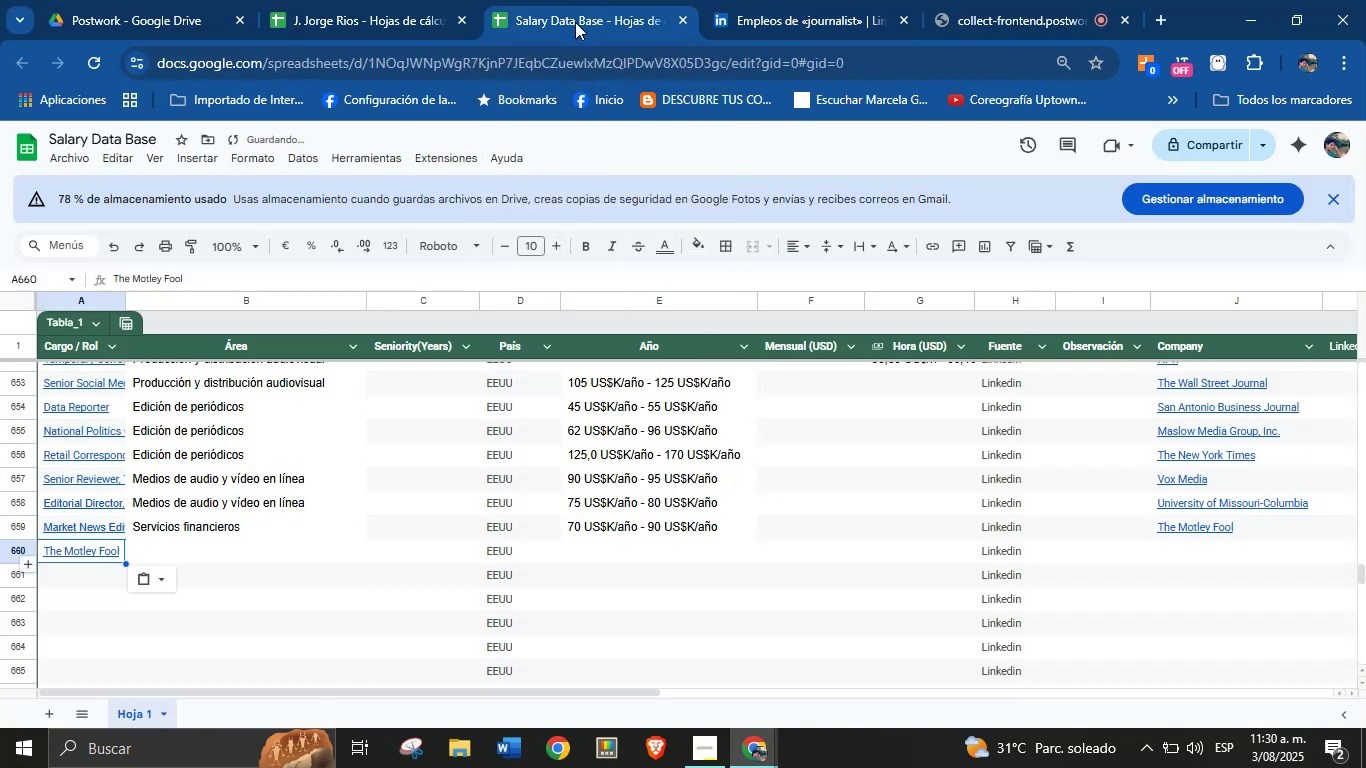 
key(Meta+MetaLeft)
 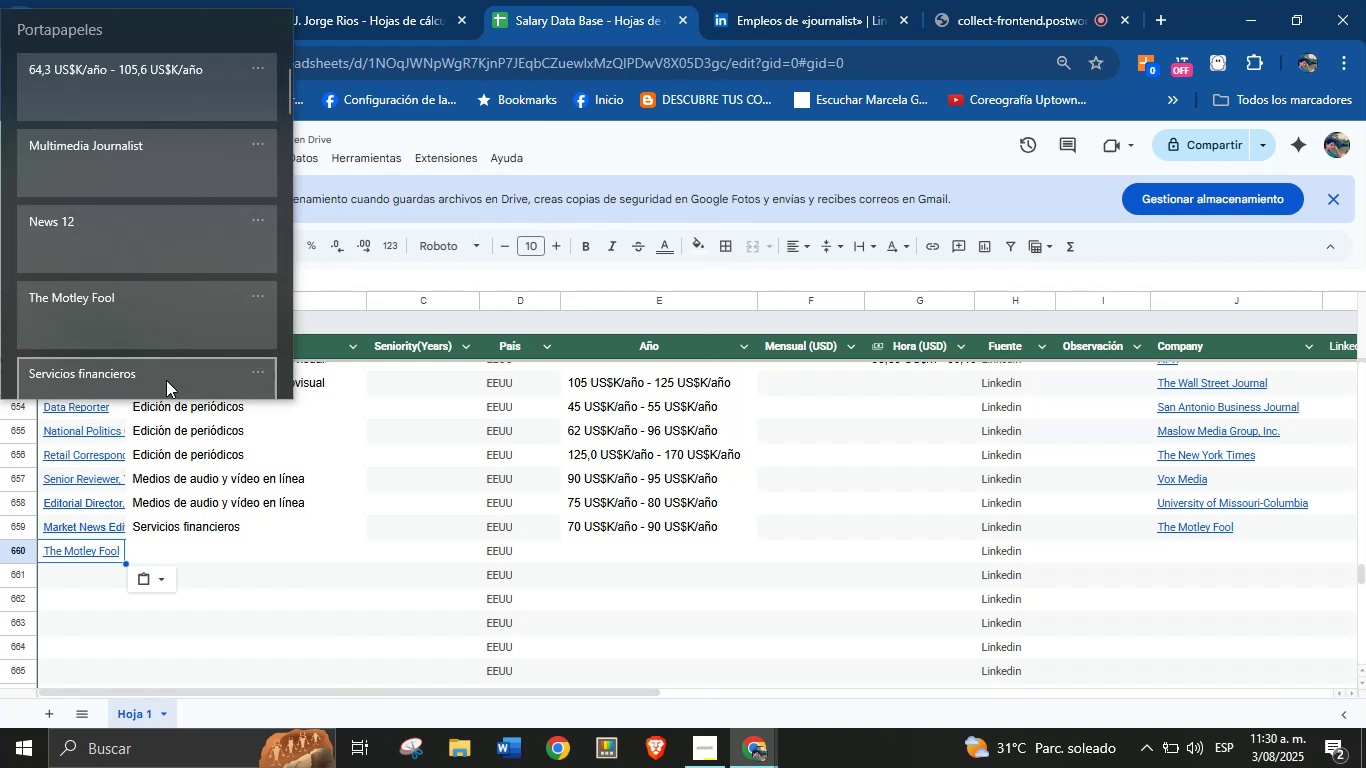 
key(Meta+MetaLeft)
 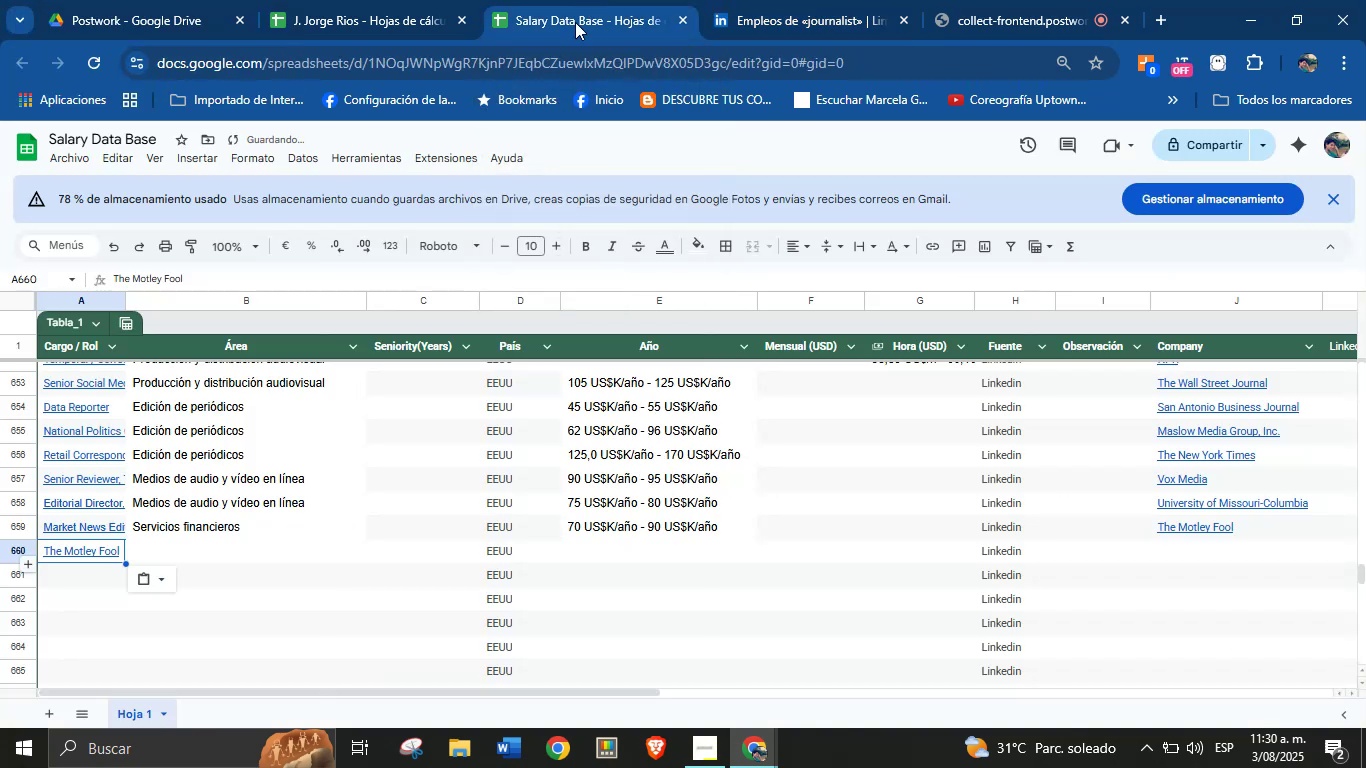 
key(Meta+V)
 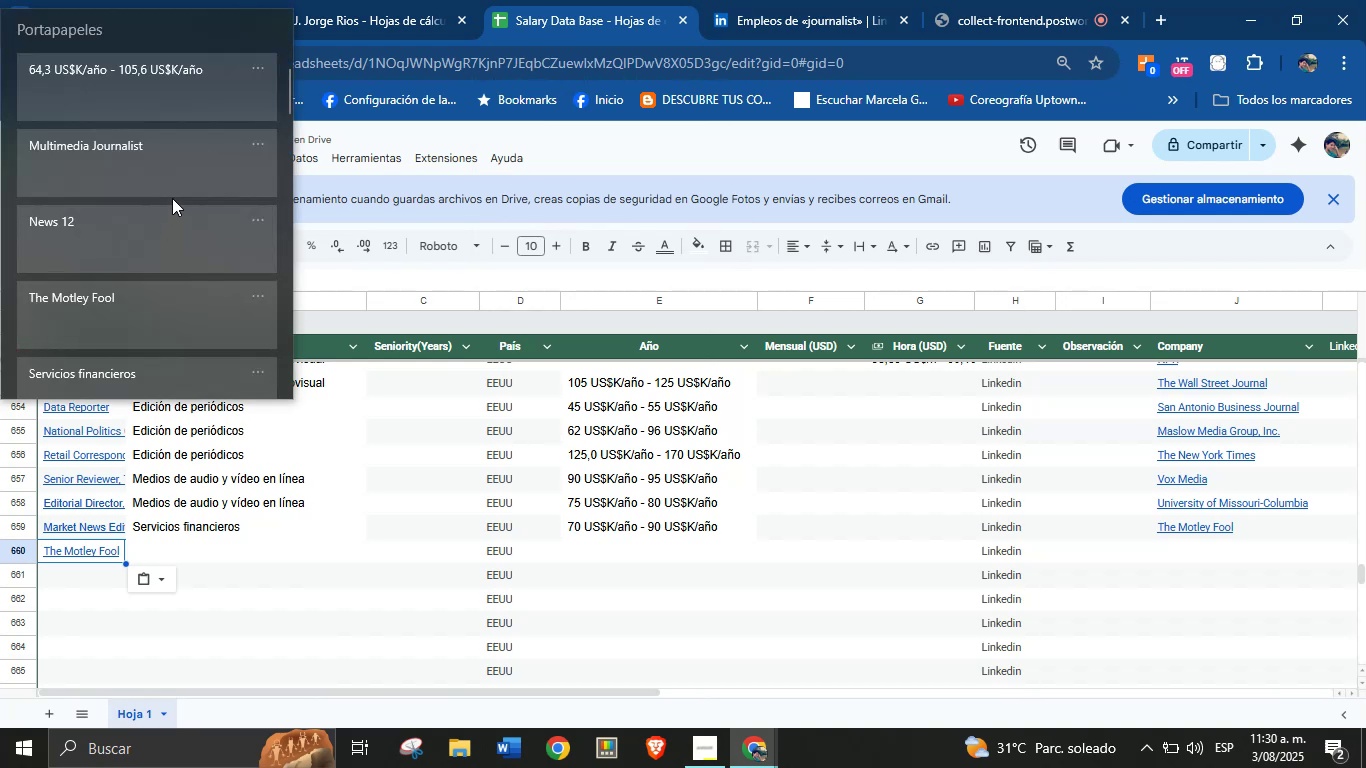 
left_click([167, 158])
 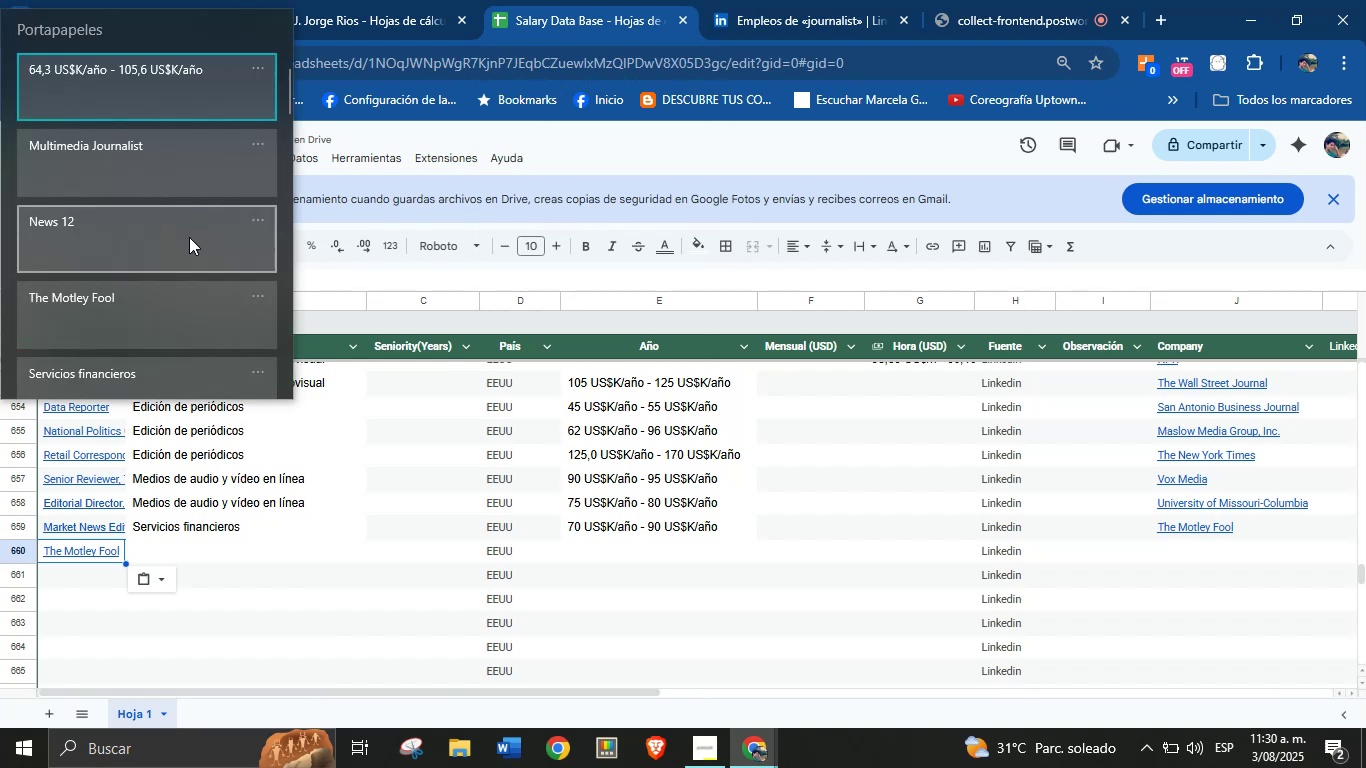 
left_click([190, 189])
 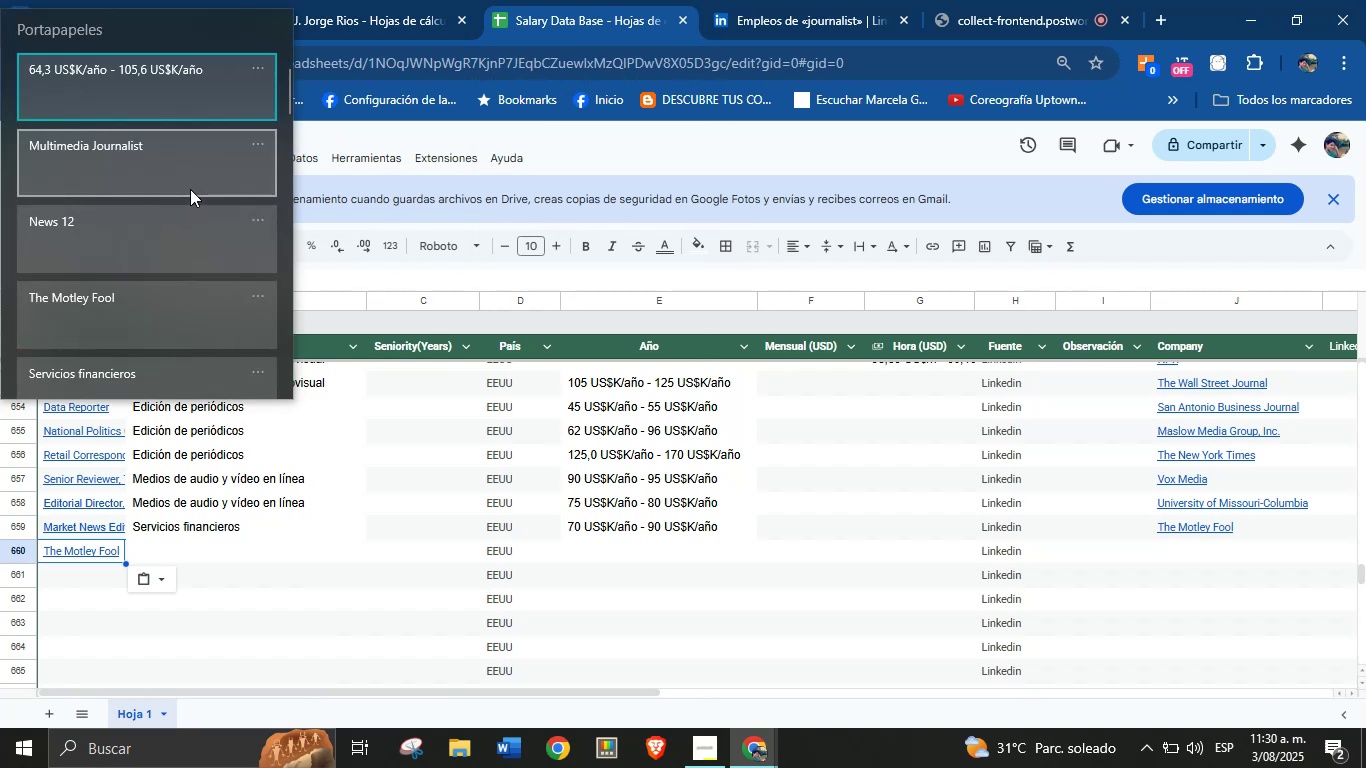 
key(Control+ControlLeft)
 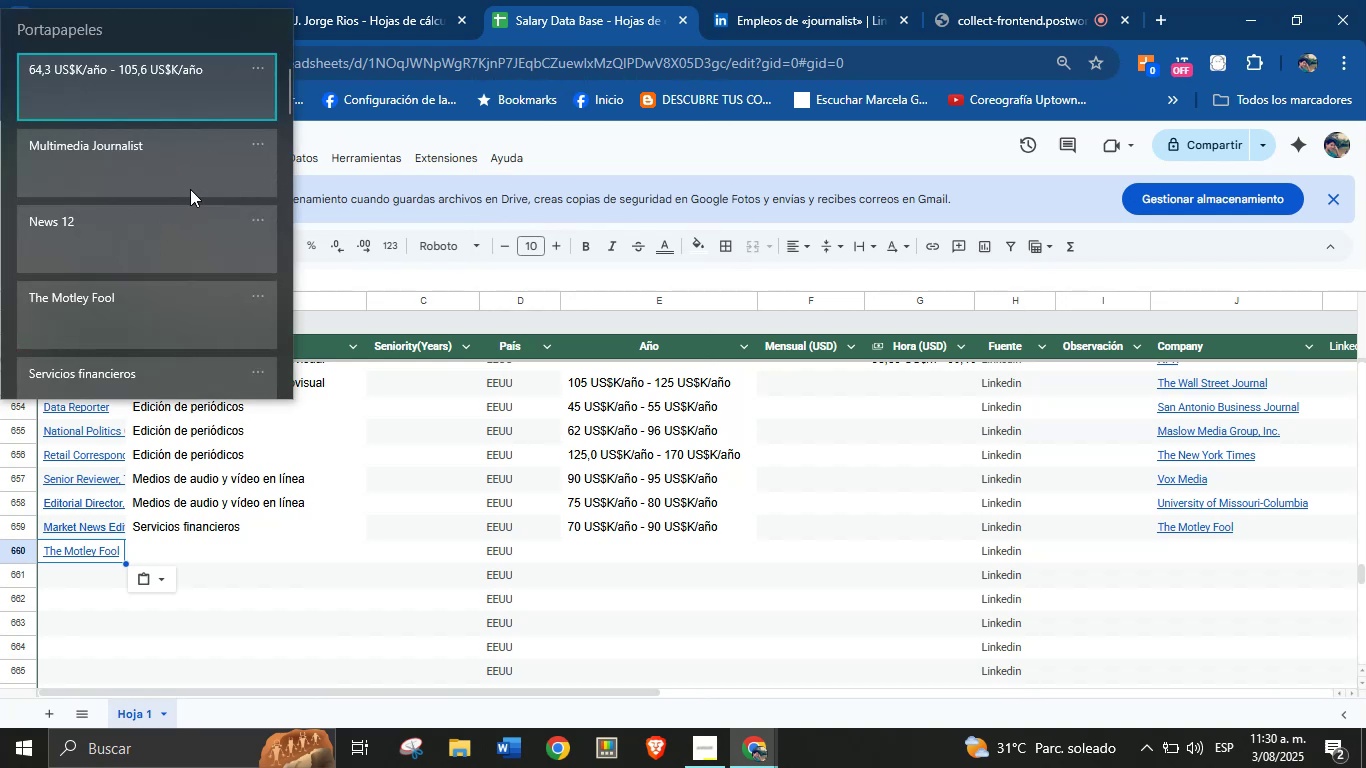 
key(Control+V)
 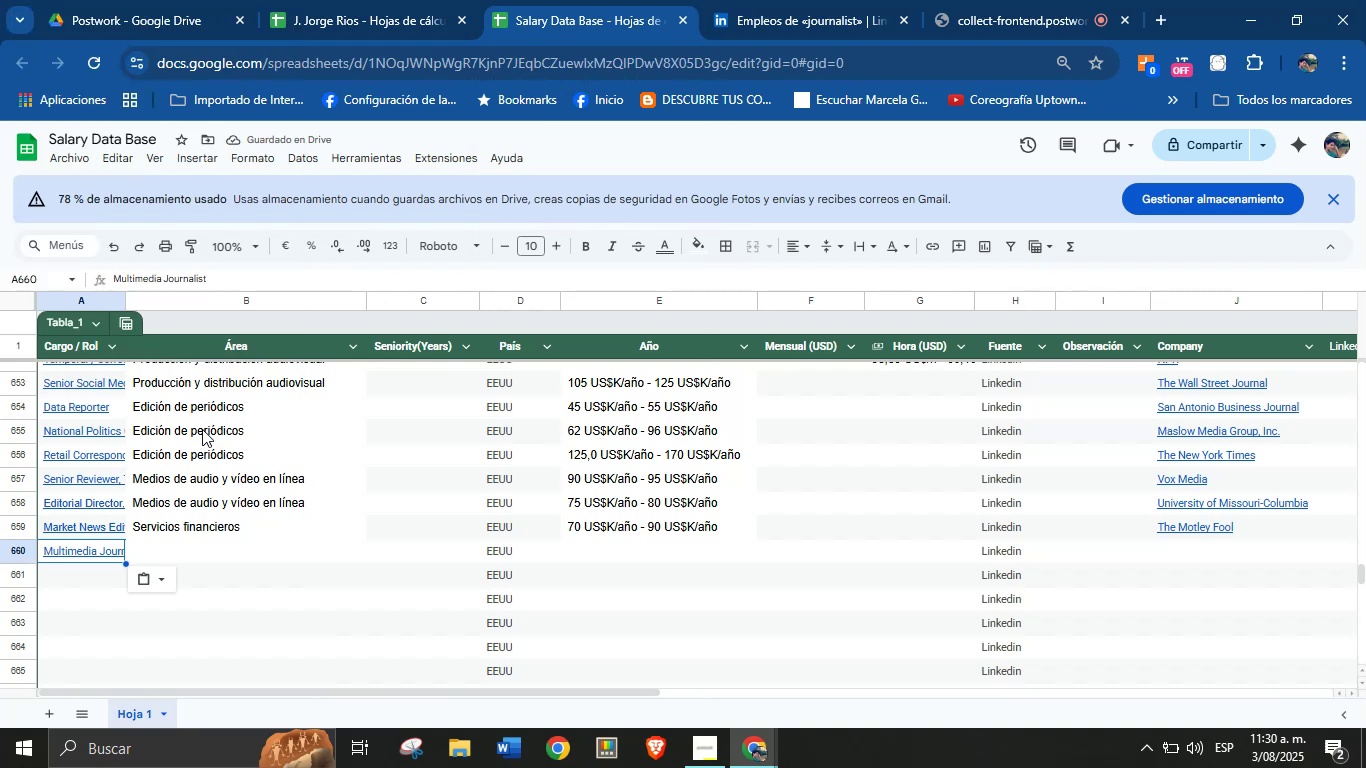 
left_click([746, 0])
 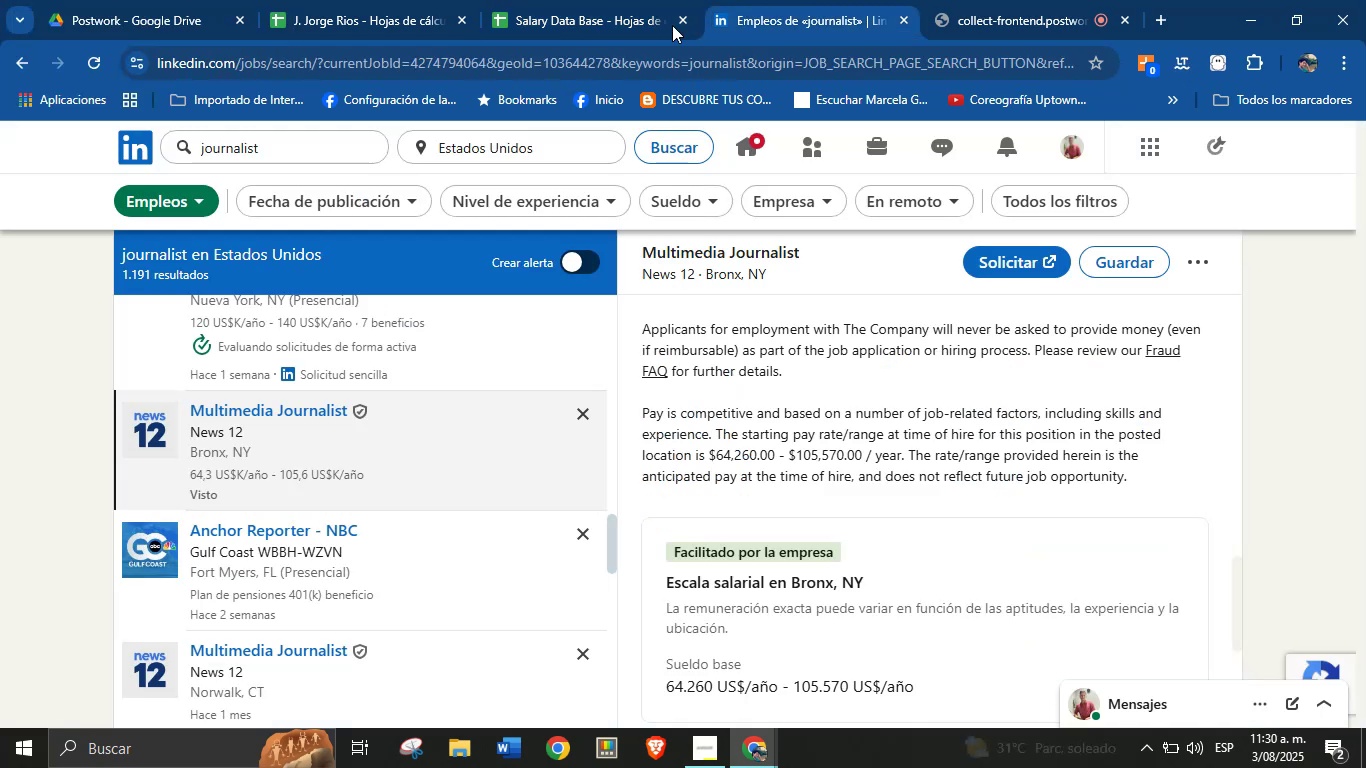 
left_click([589, 0])
 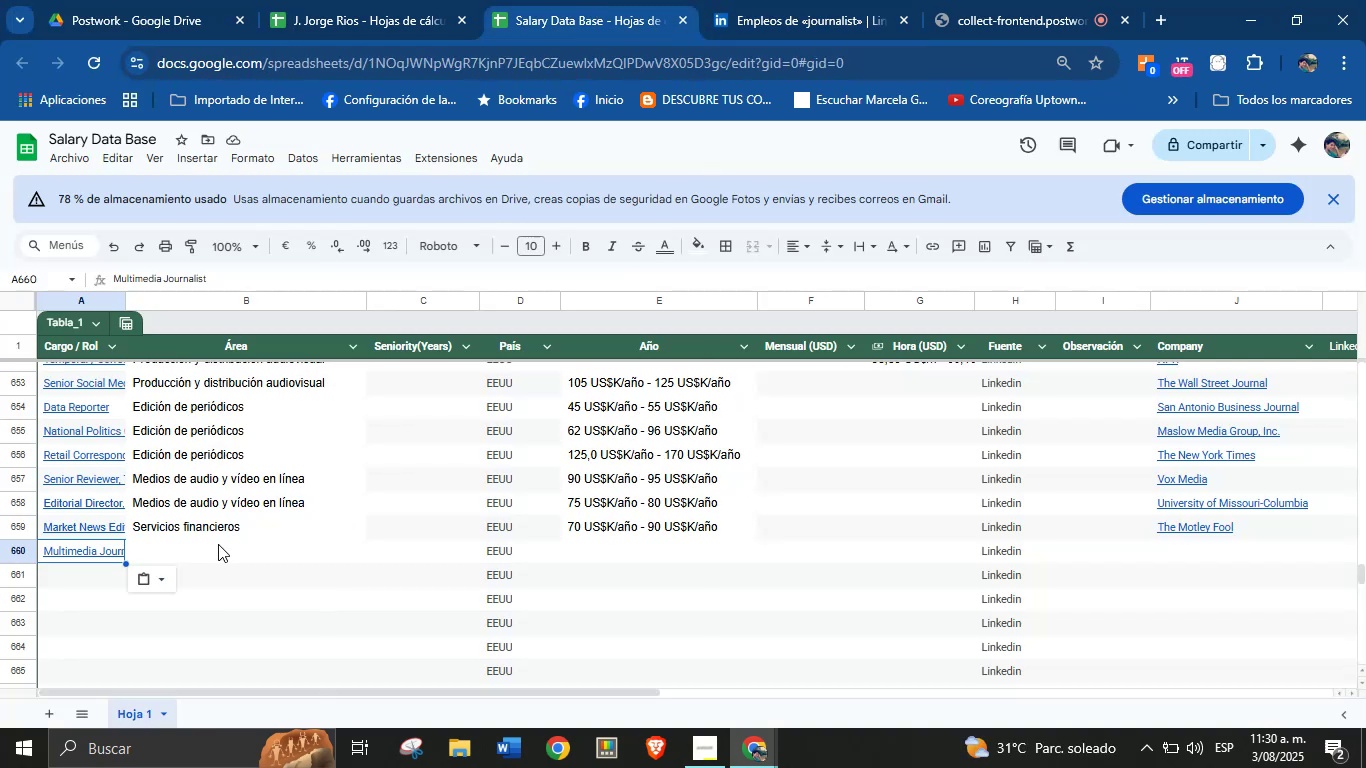 
left_click([215, 553])
 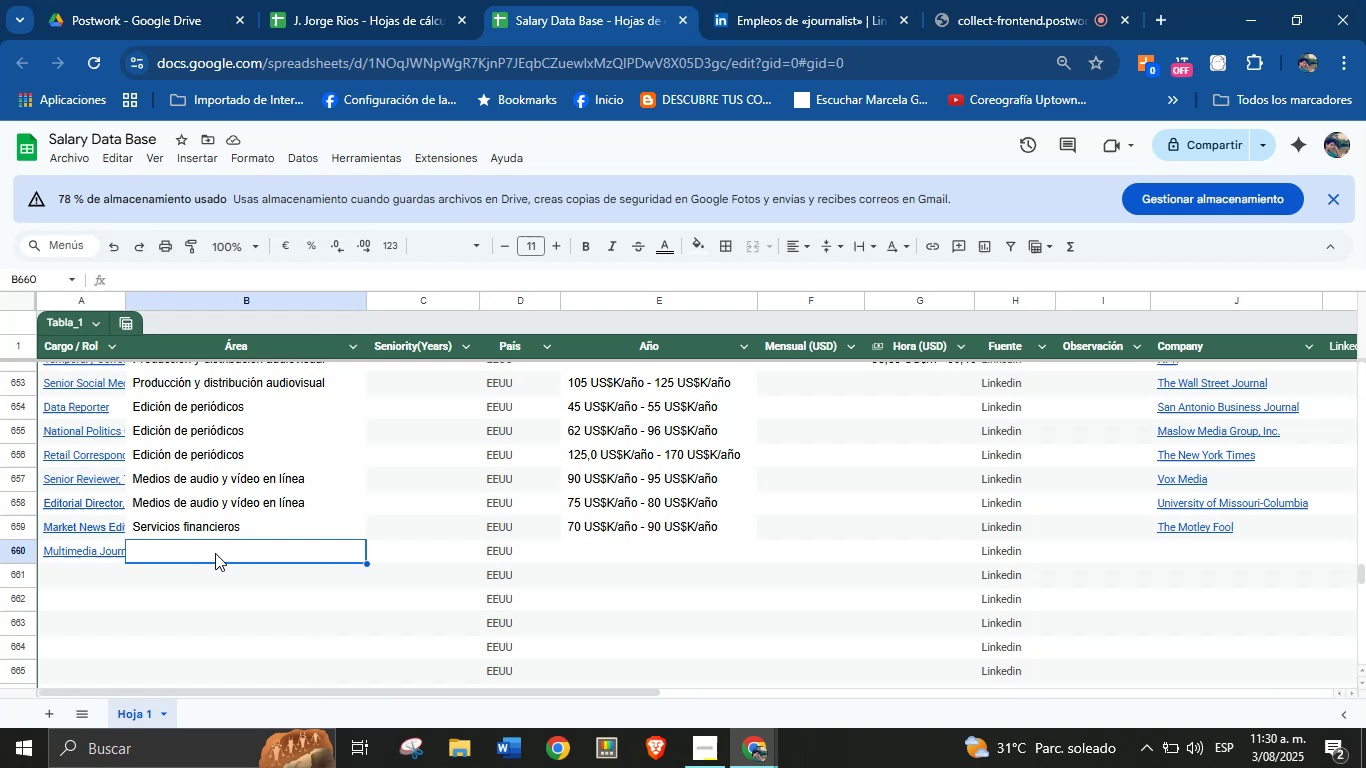 
key(Meta+MetaLeft)
 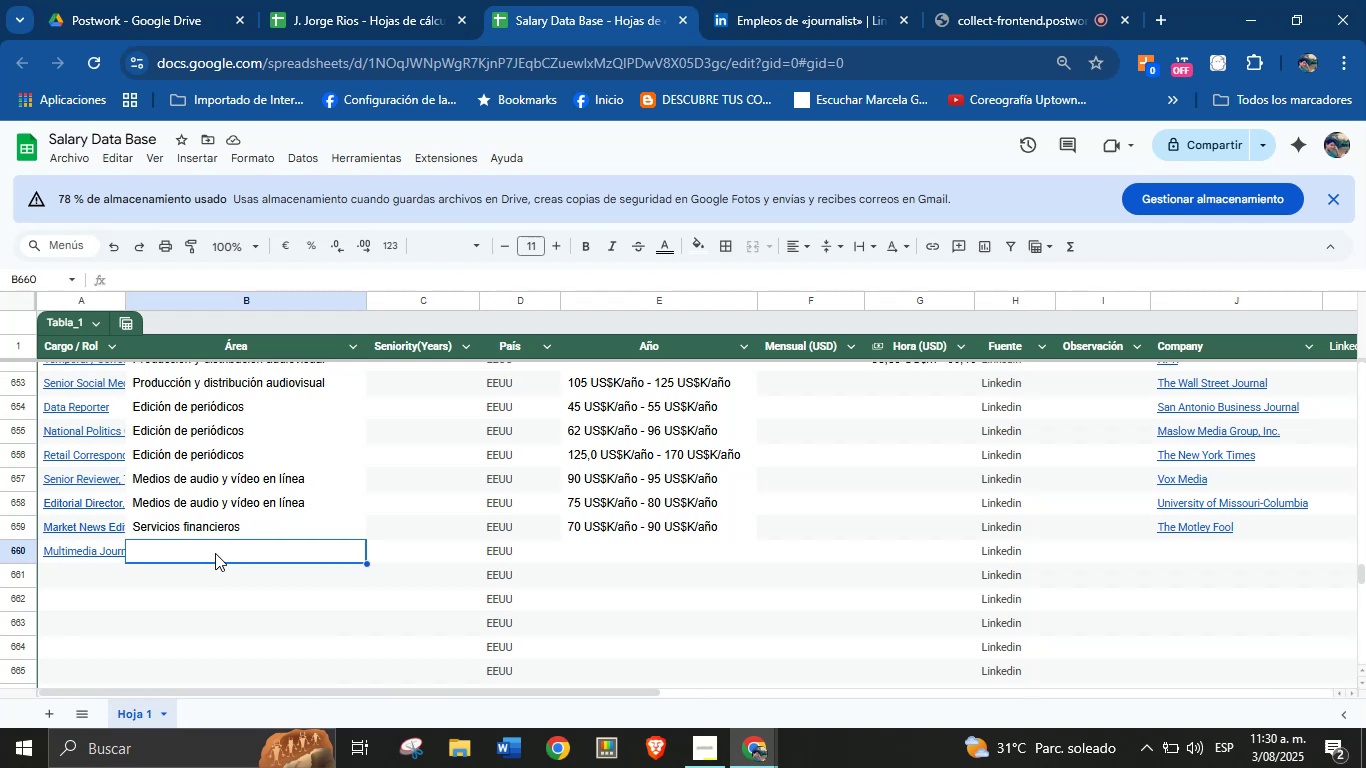 
key(Meta+MetaLeft)
 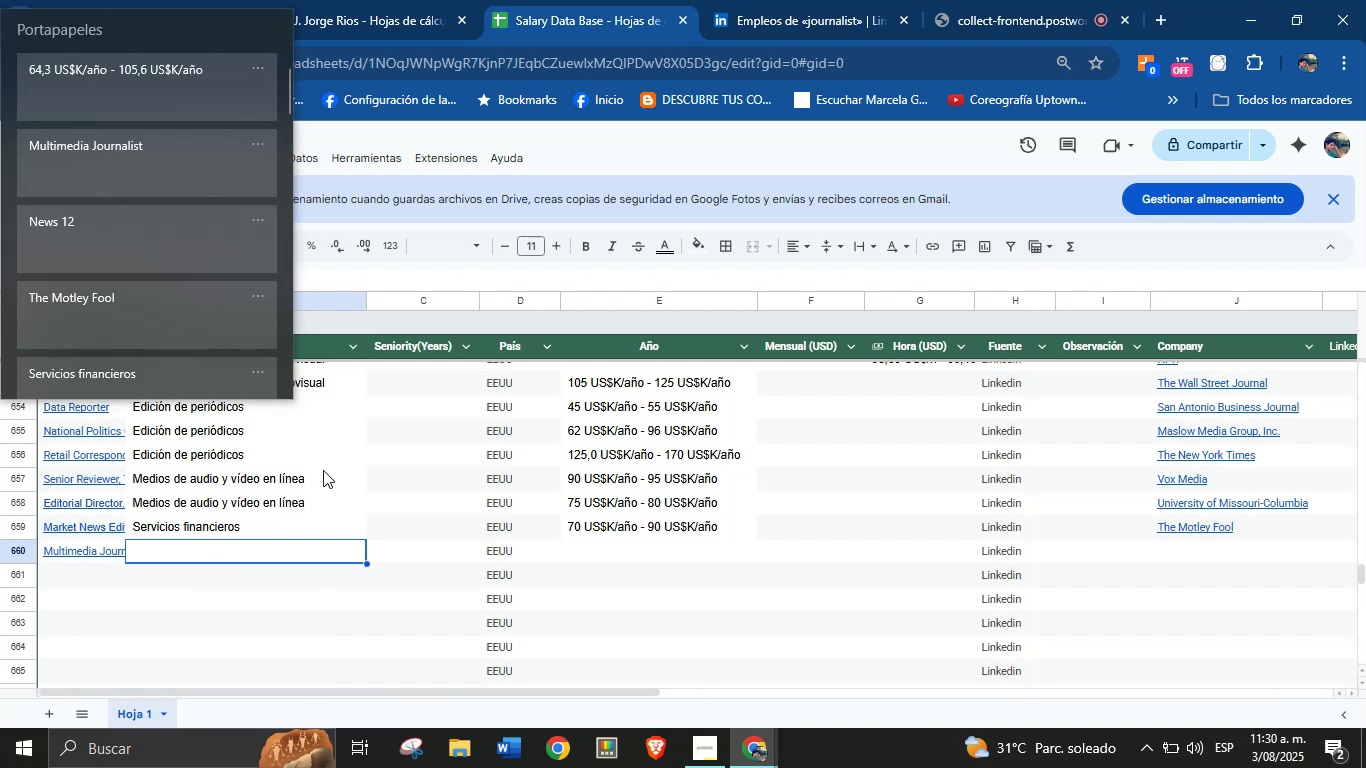 
key(Meta+V)
 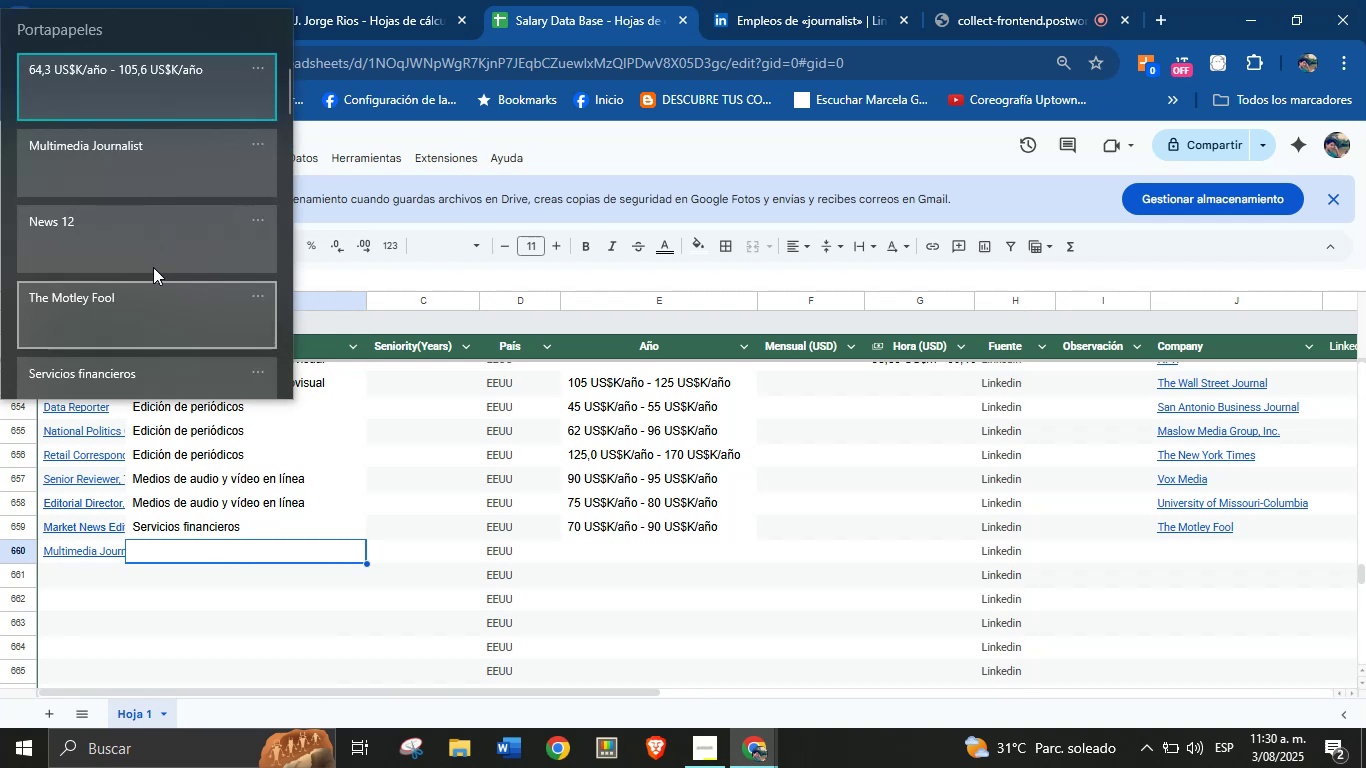 
double_click([769, 0])
 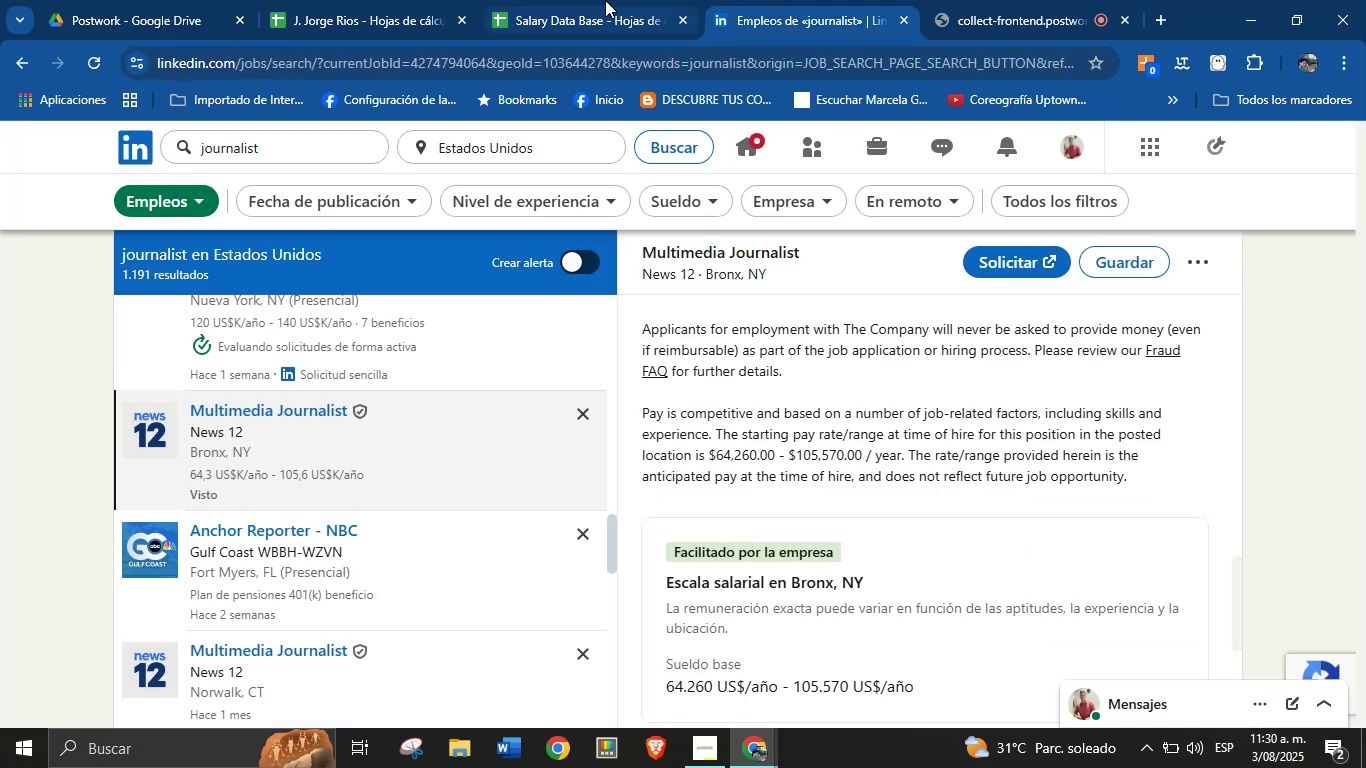 
left_click([613, 0])
 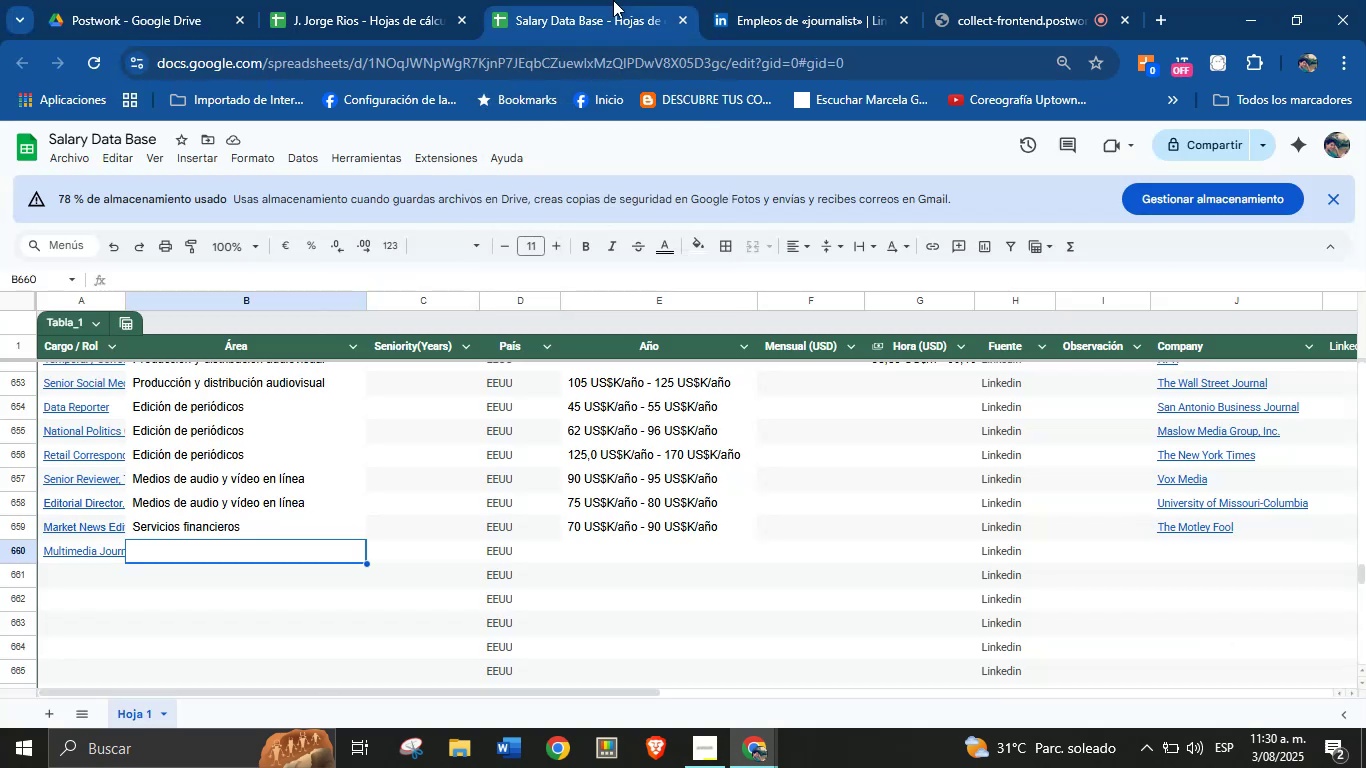 
key(Meta+MetaLeft)
 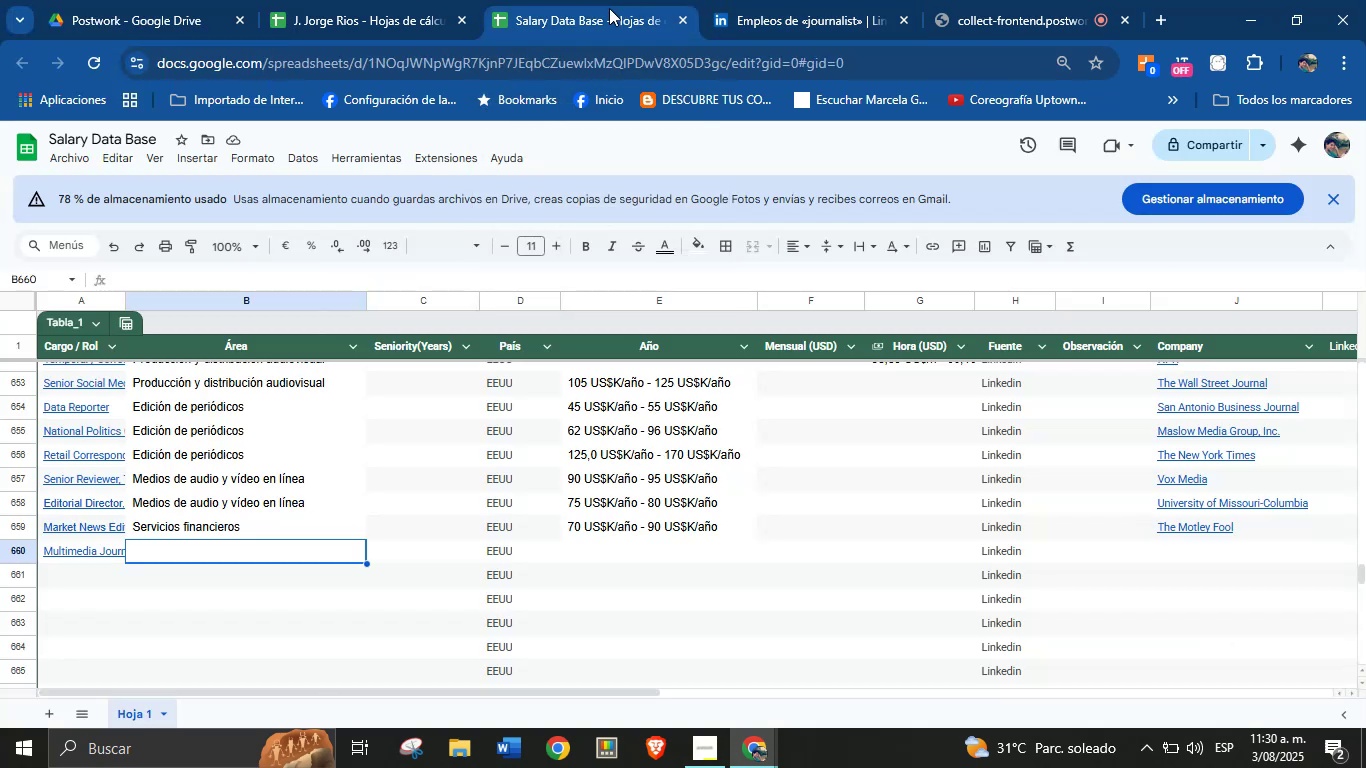 
key(Meta+MetaLeft)
 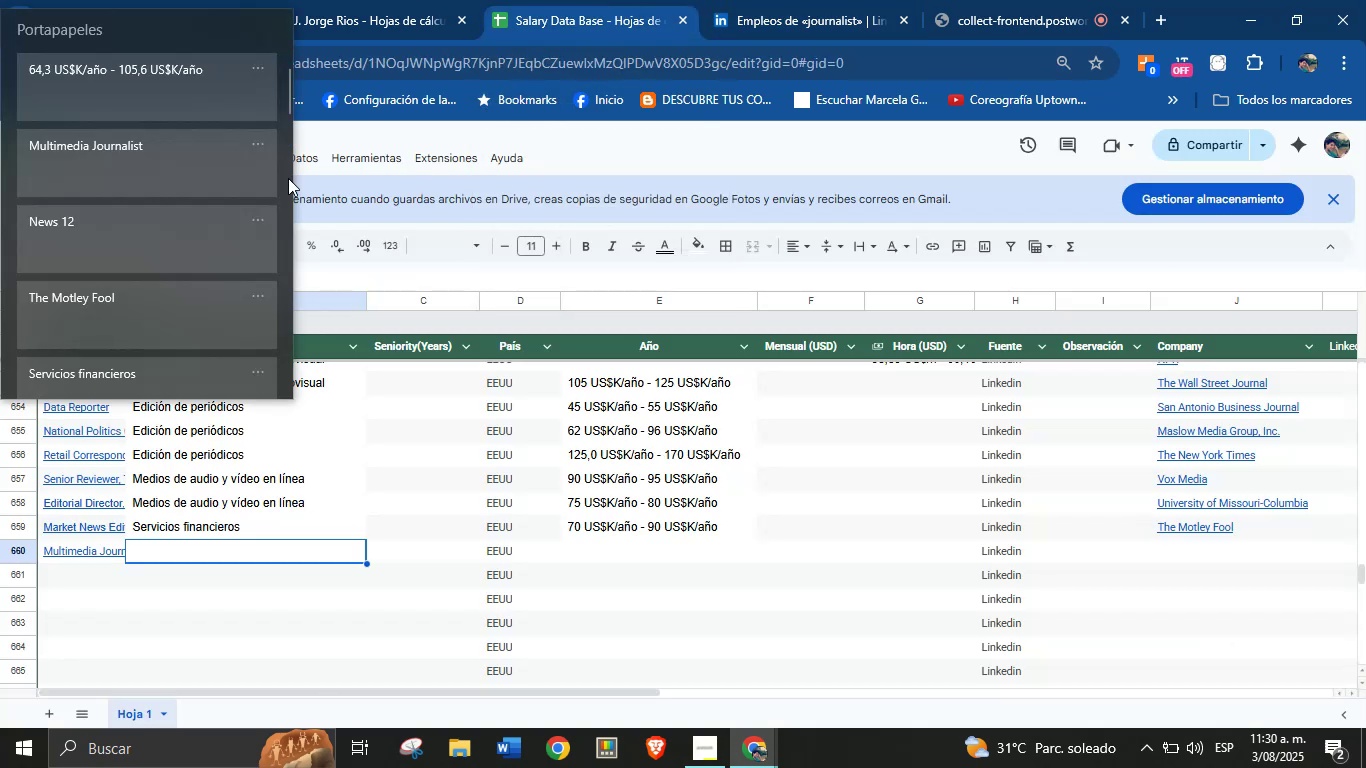 
key(Meta+V)
 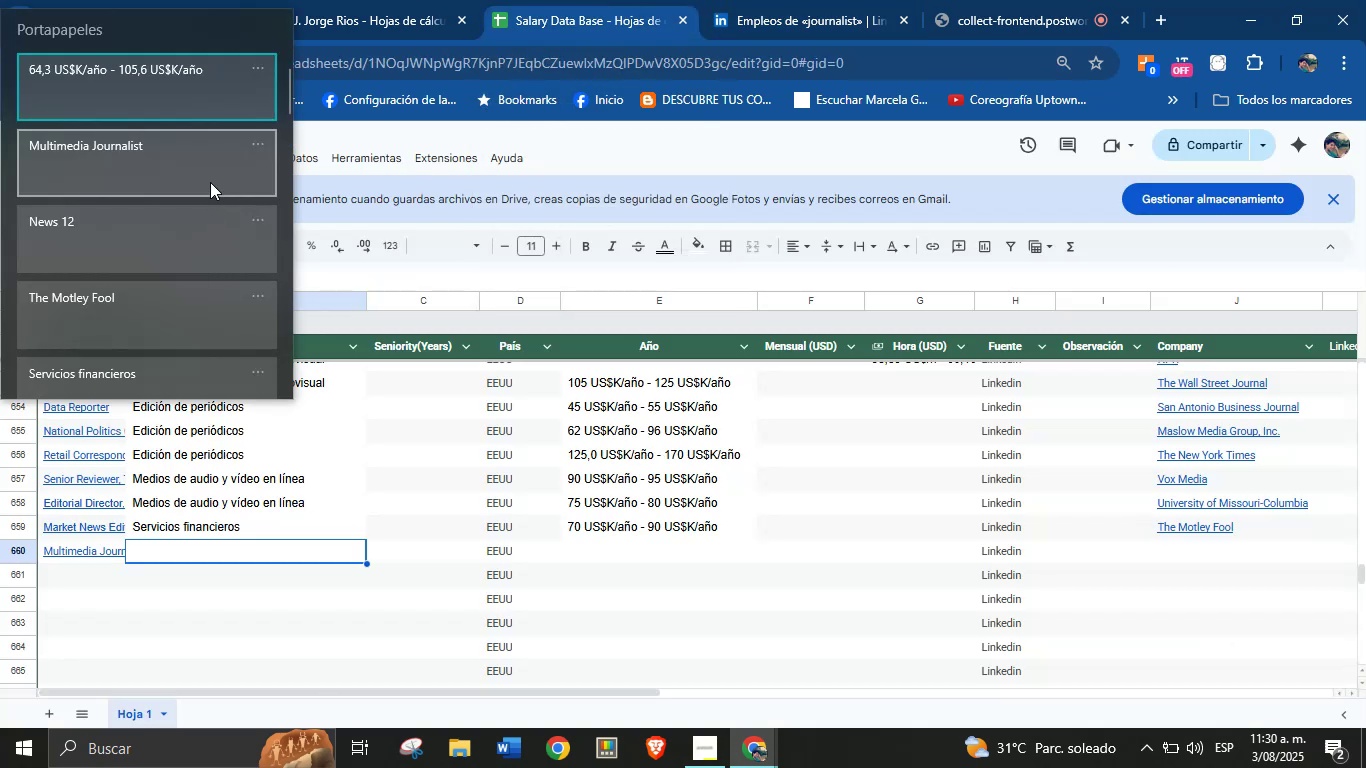 
key(Control+ControlLeft)
 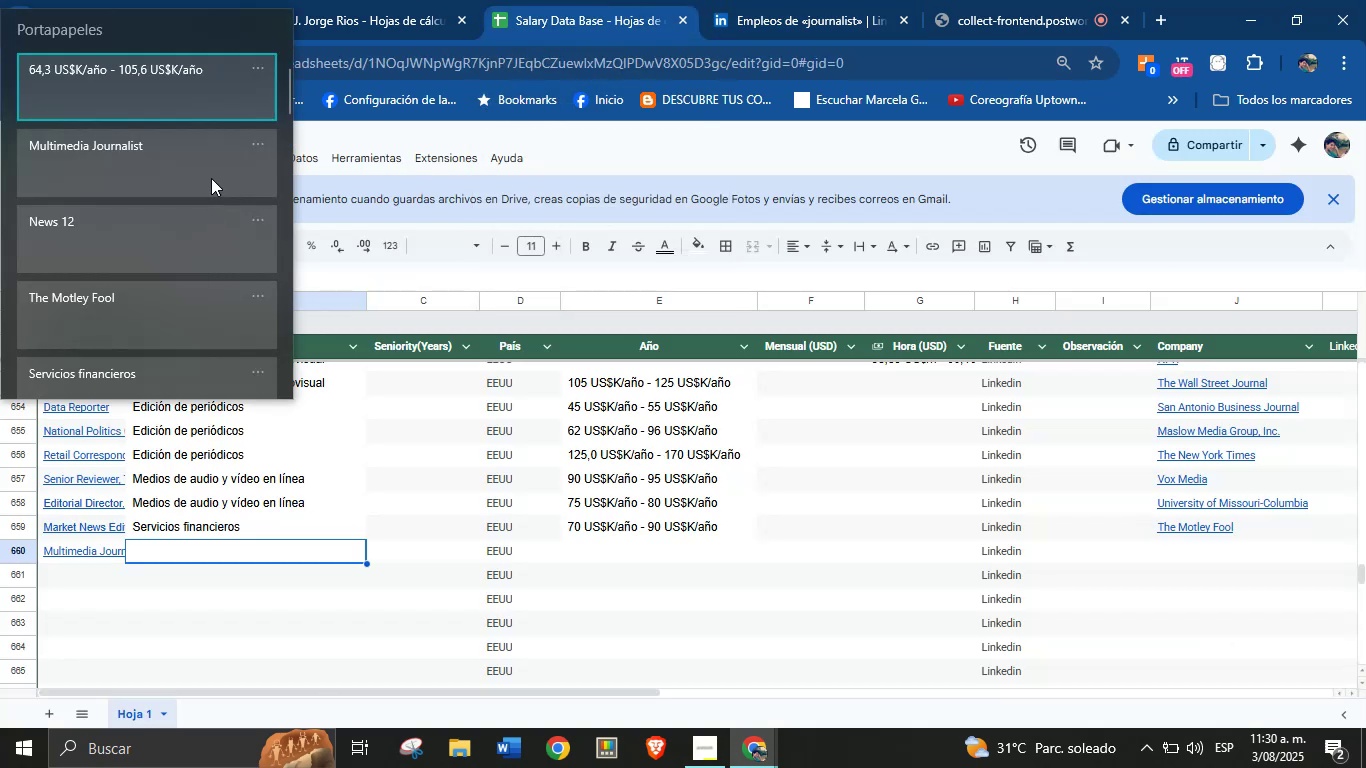 
key(Control+V)
 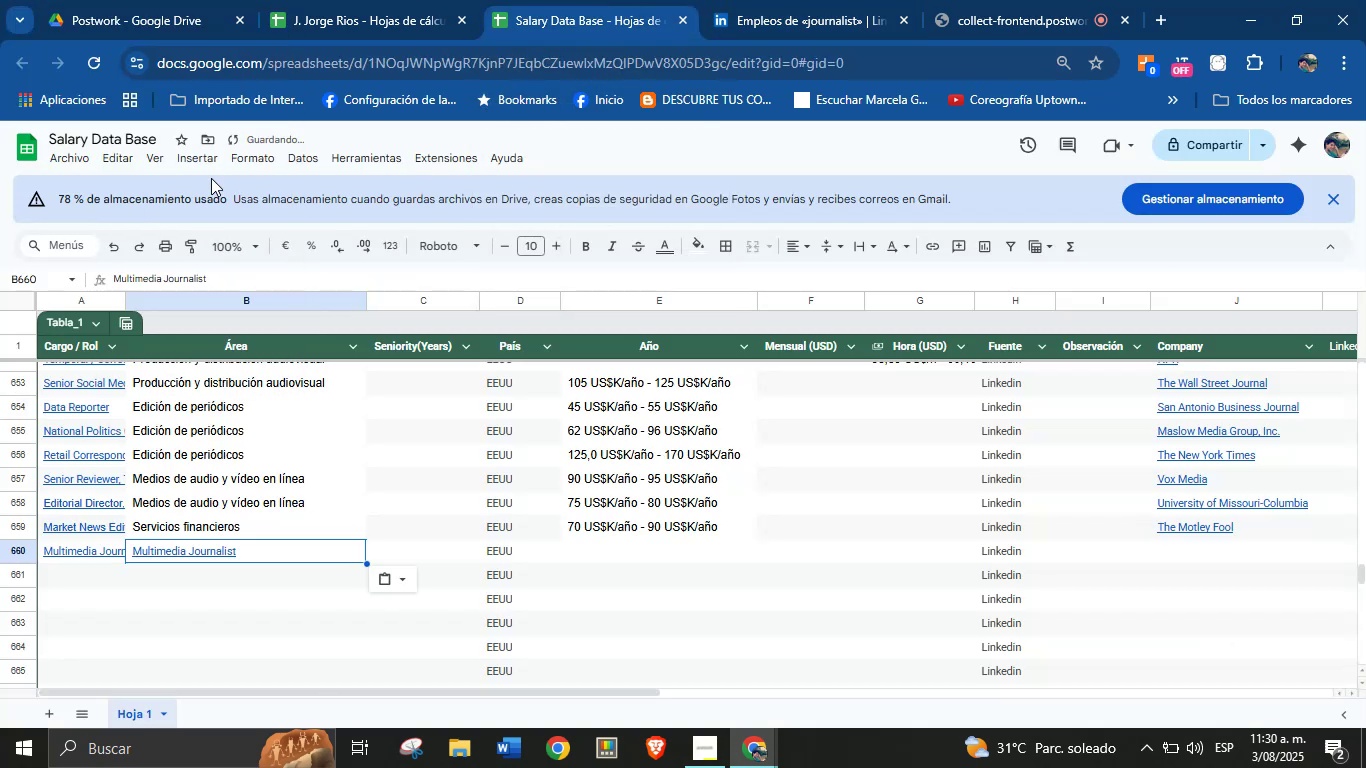 
key(Control+Shift+ControlLeft)
 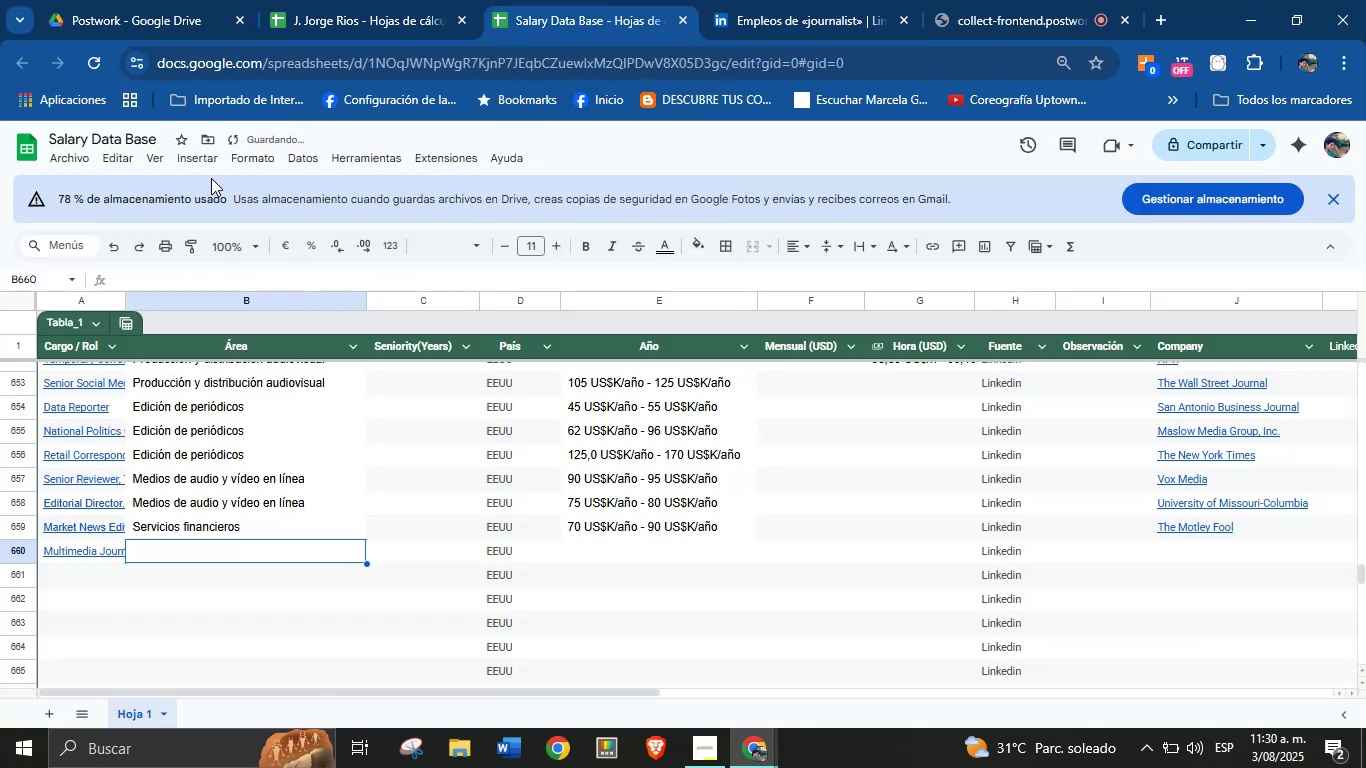 
key(Shift+ShiftLeft)
 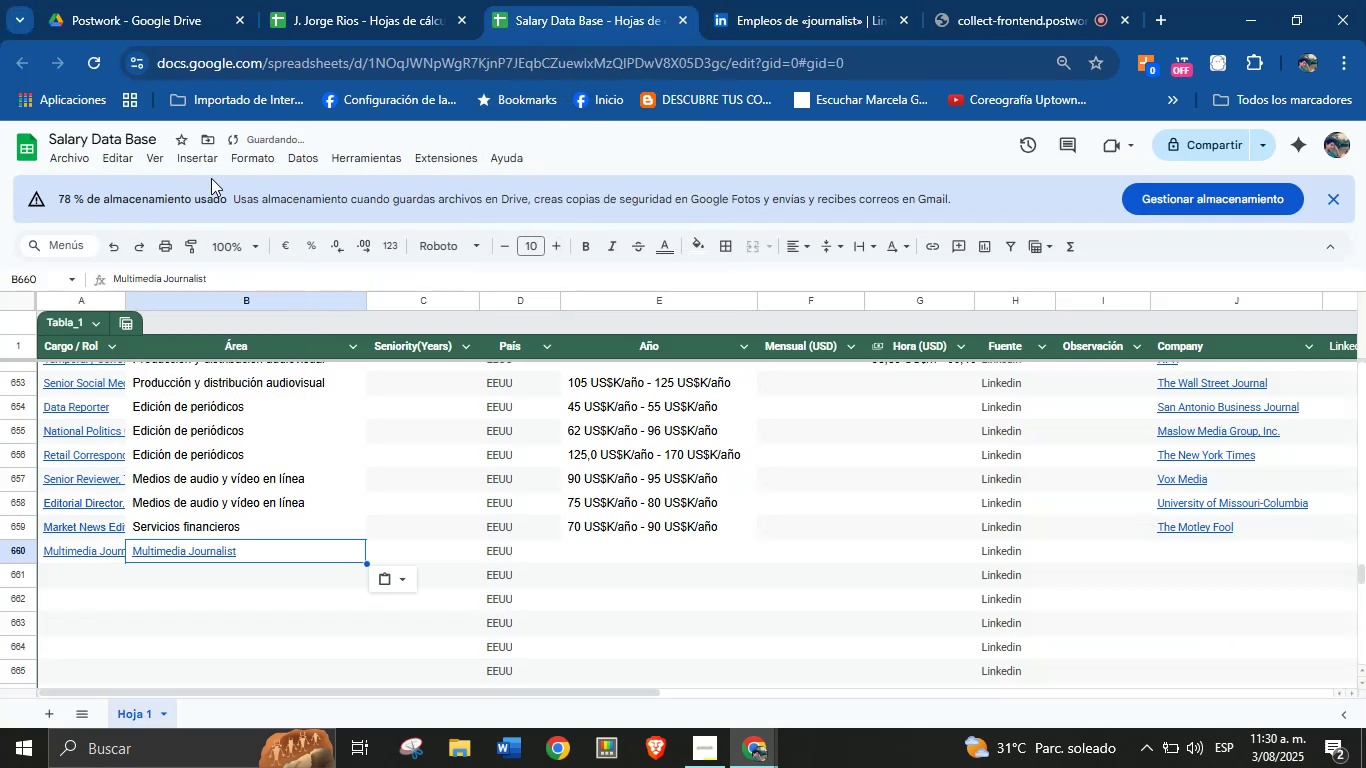 
key(Control+Shift+Z)
 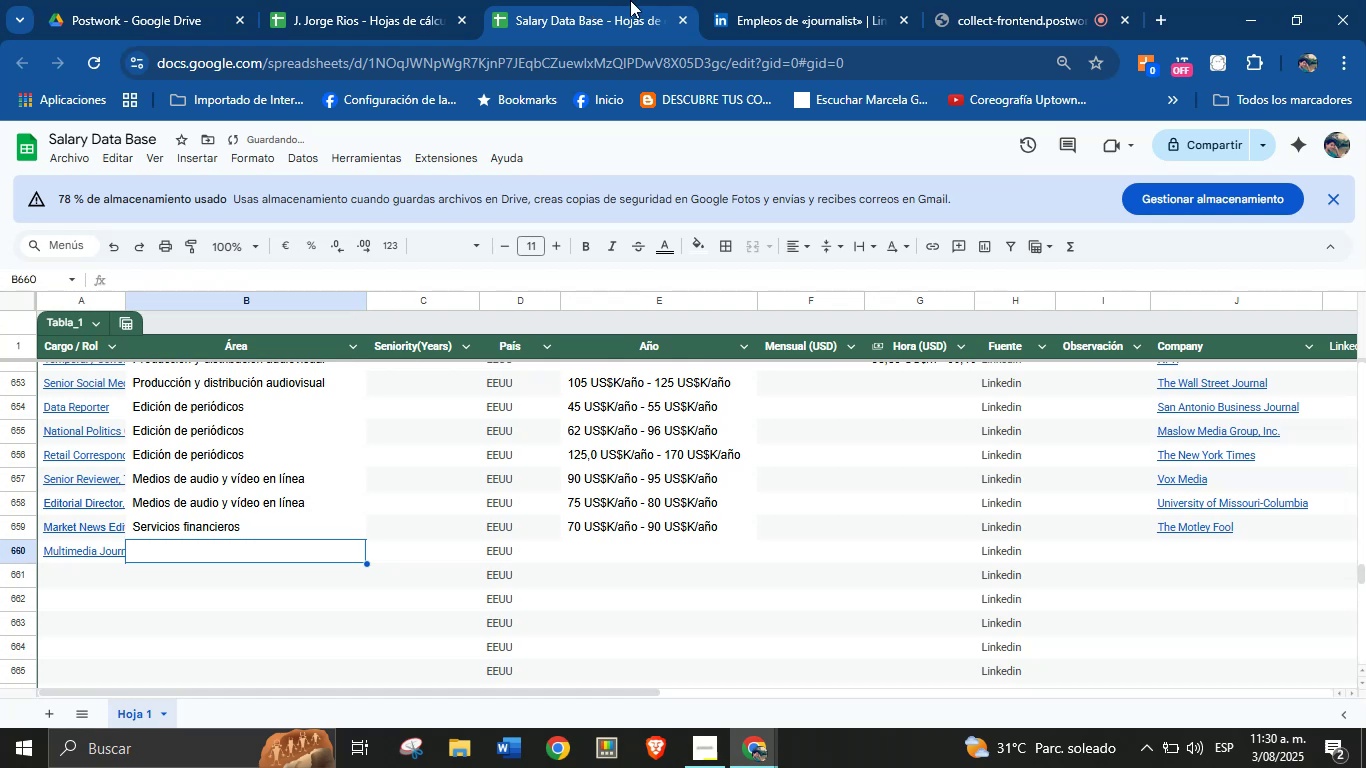 
left_click([801, 0])
 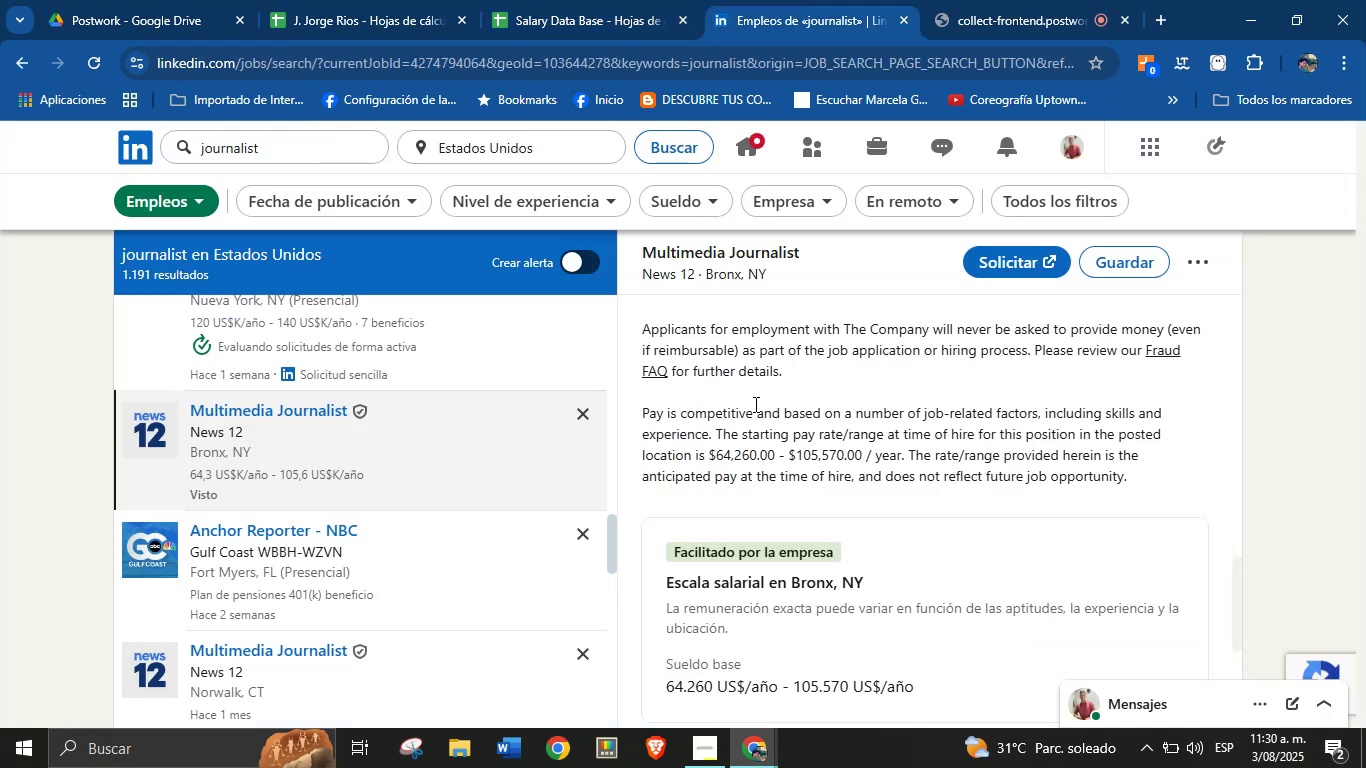 
scroll: coordinate [806, 468], scroll_direction: down, amount: 5.0
 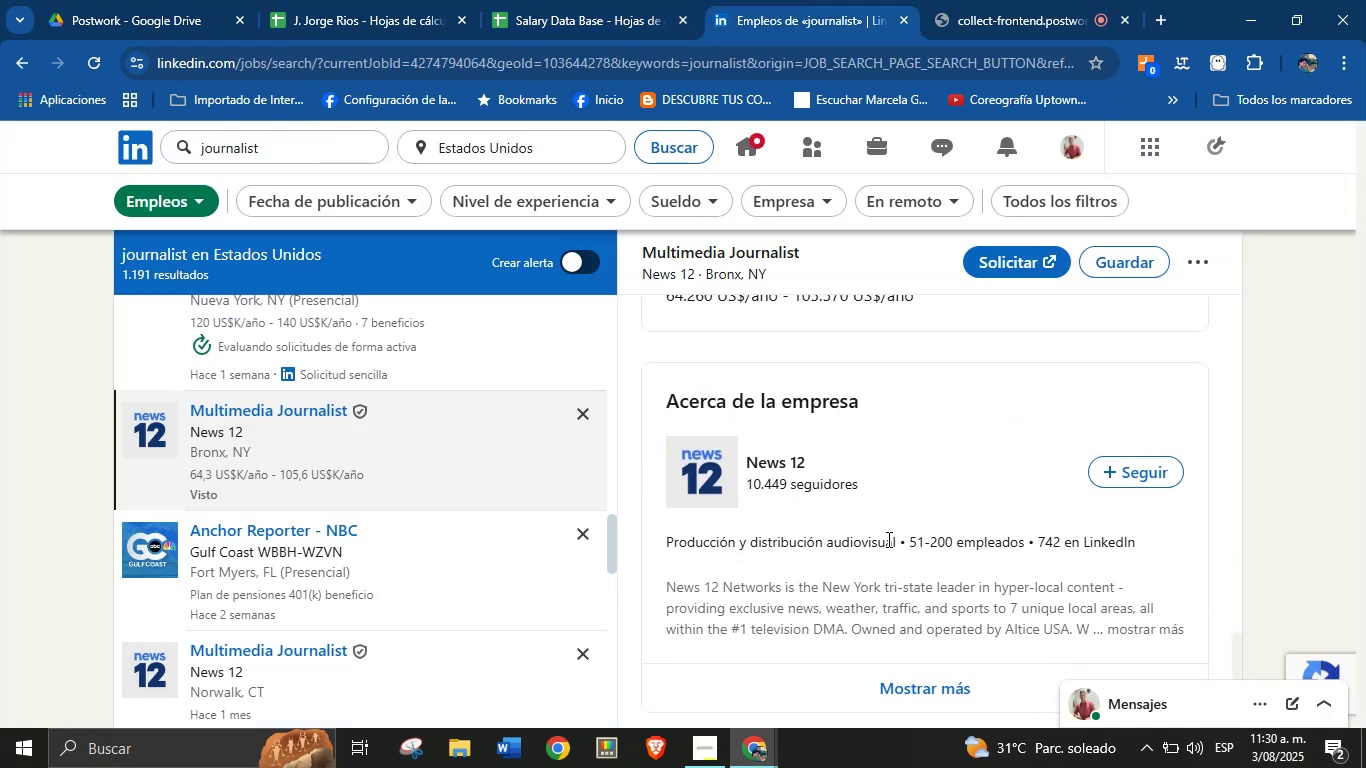 
left_click_drag(start_coordinate=[898, 541], to_coordinate=[668, 546])
 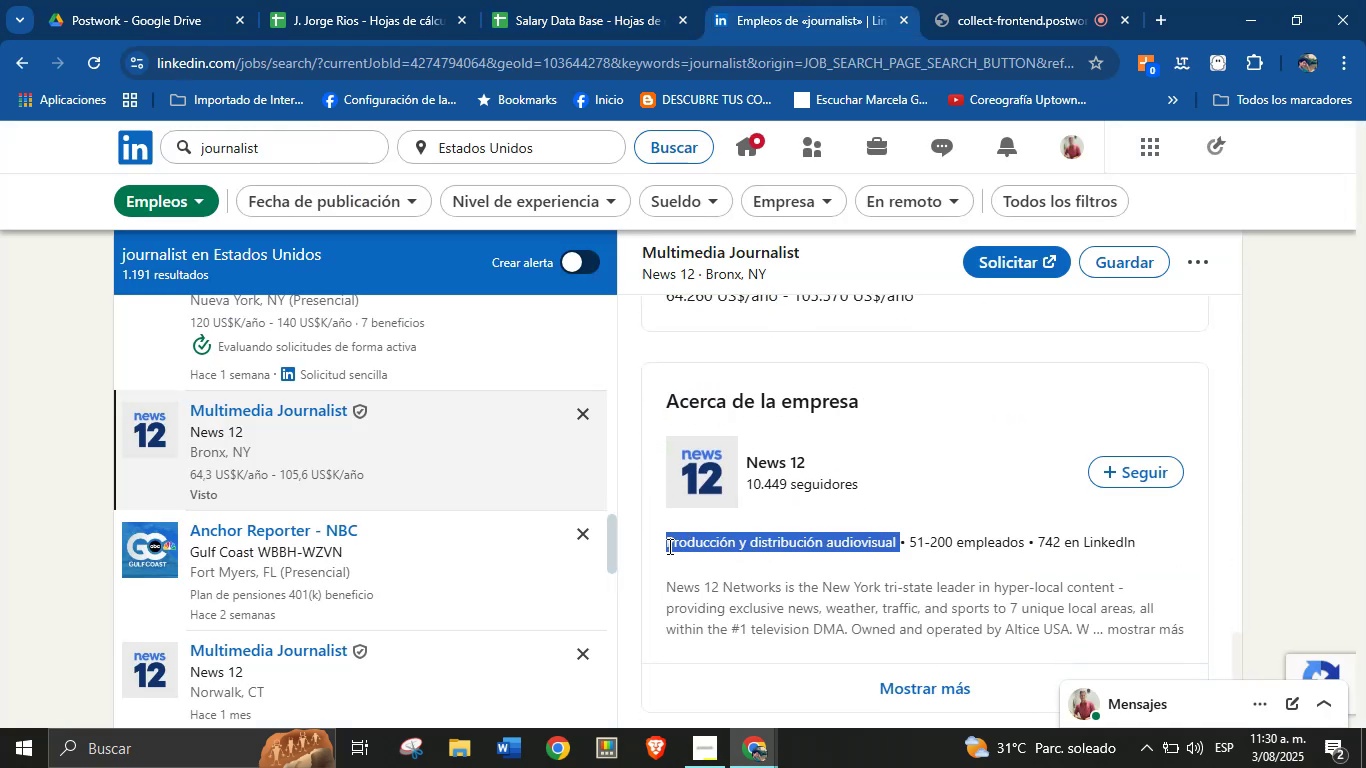 
key(Alt+AltLeft)
 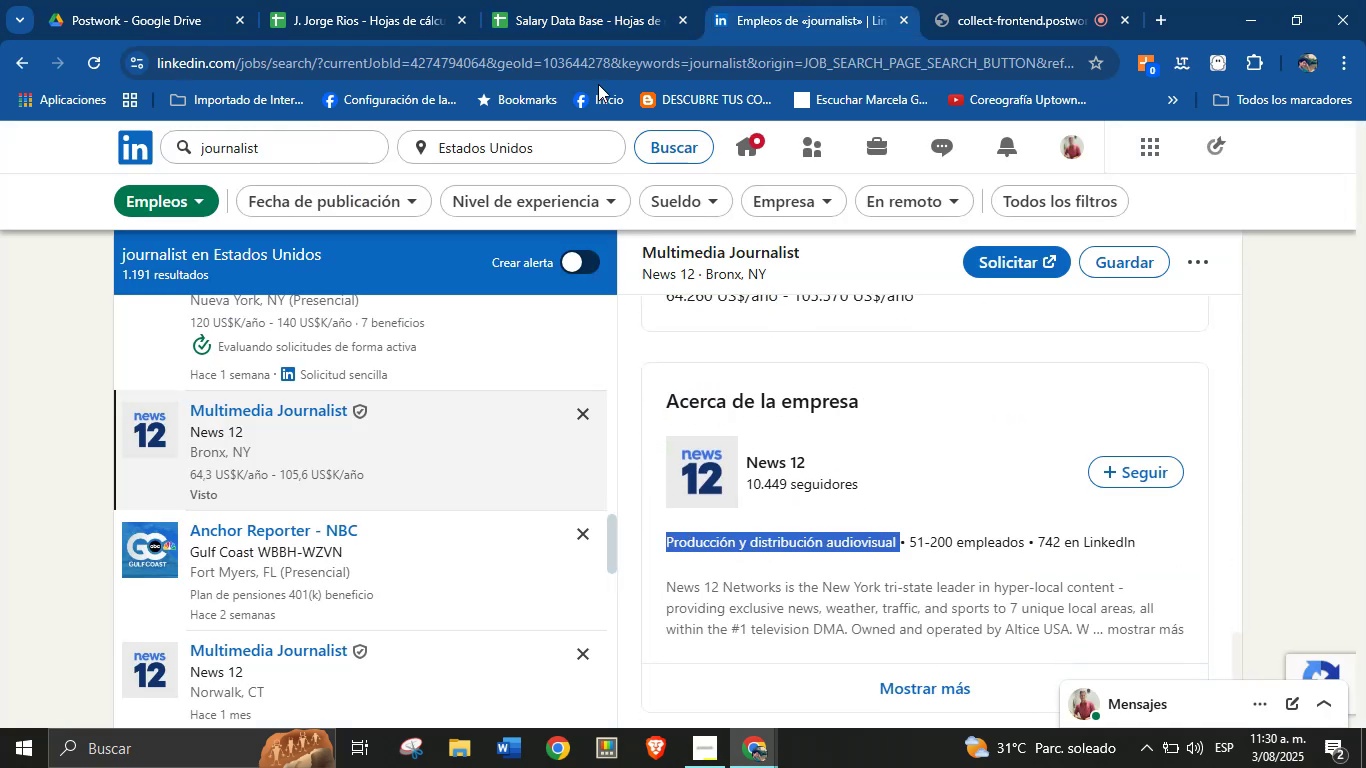 
key(Alt+Control+ControlLeft)
 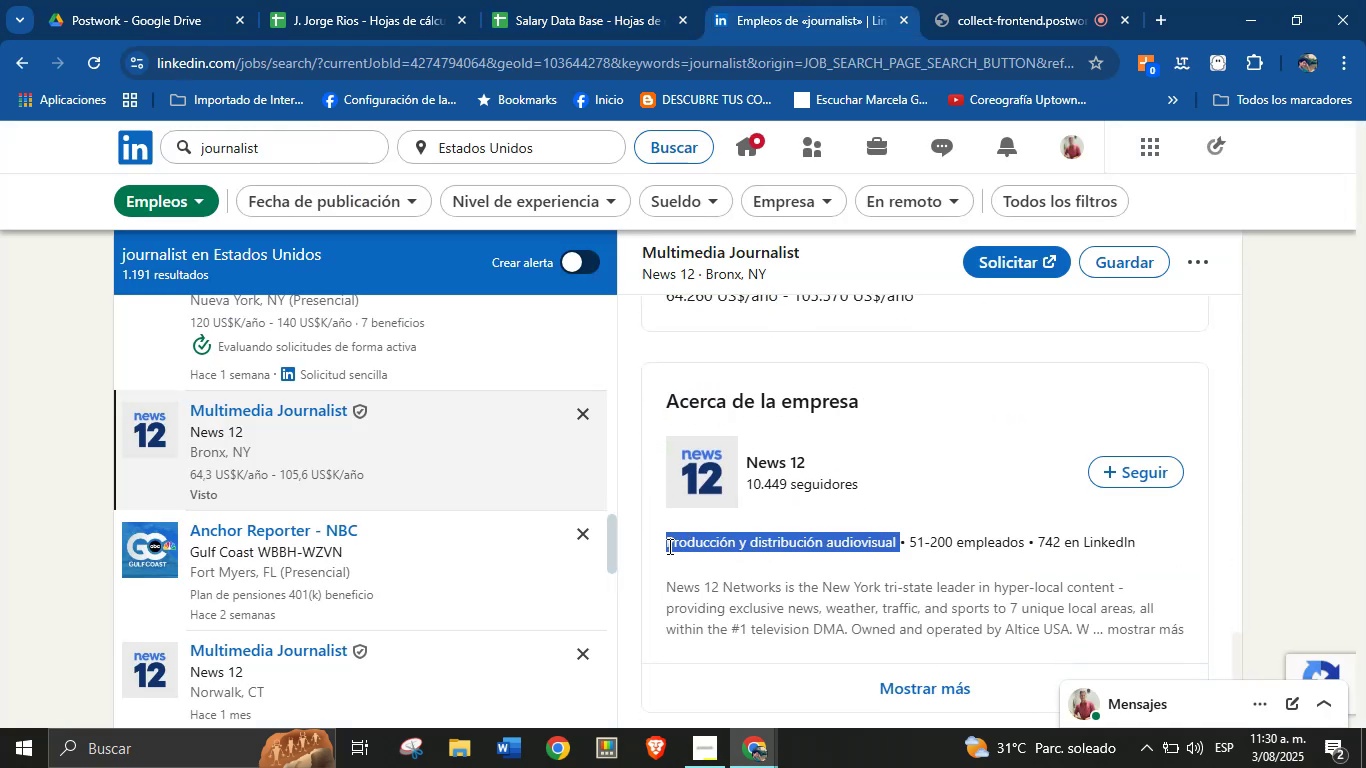 
key(Alt+Control+C)
 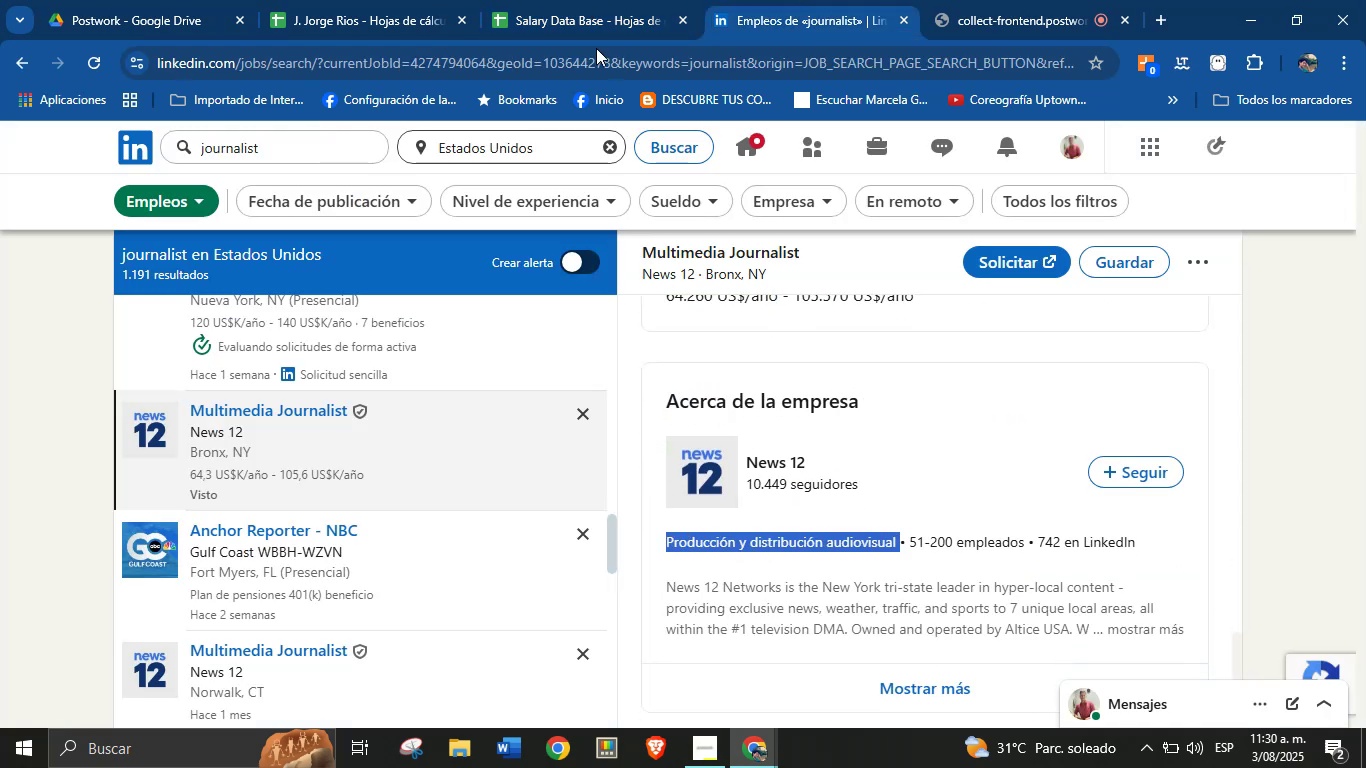 
left_click([618, 0])
 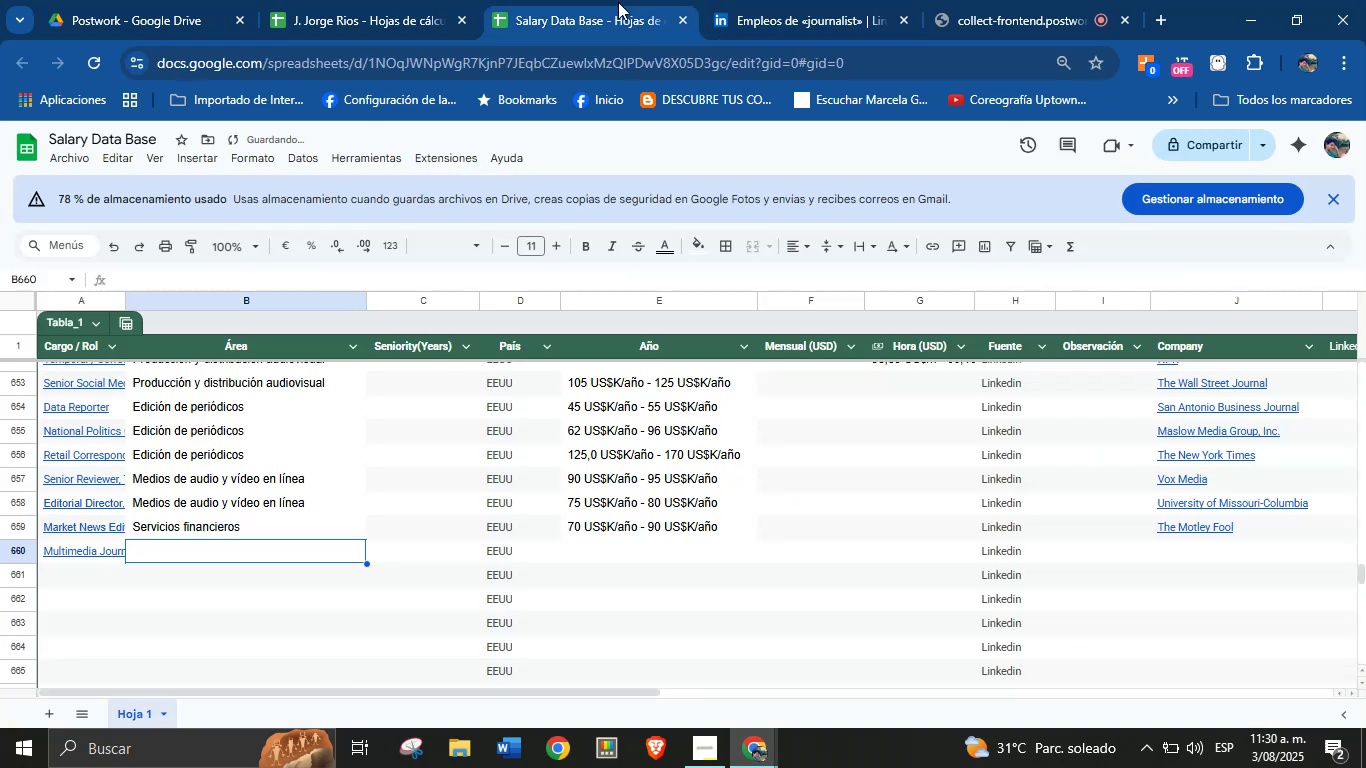 
key(Break)
 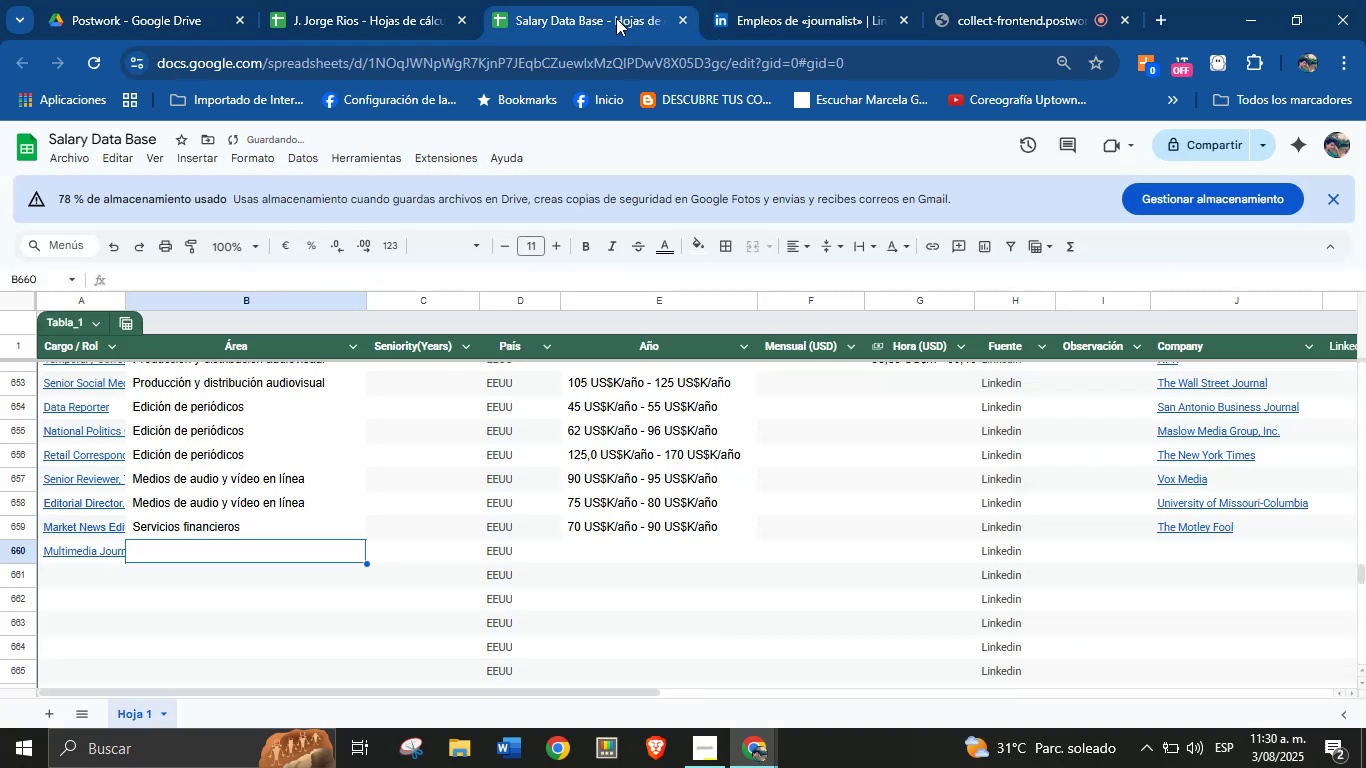 
key(Control+V)
 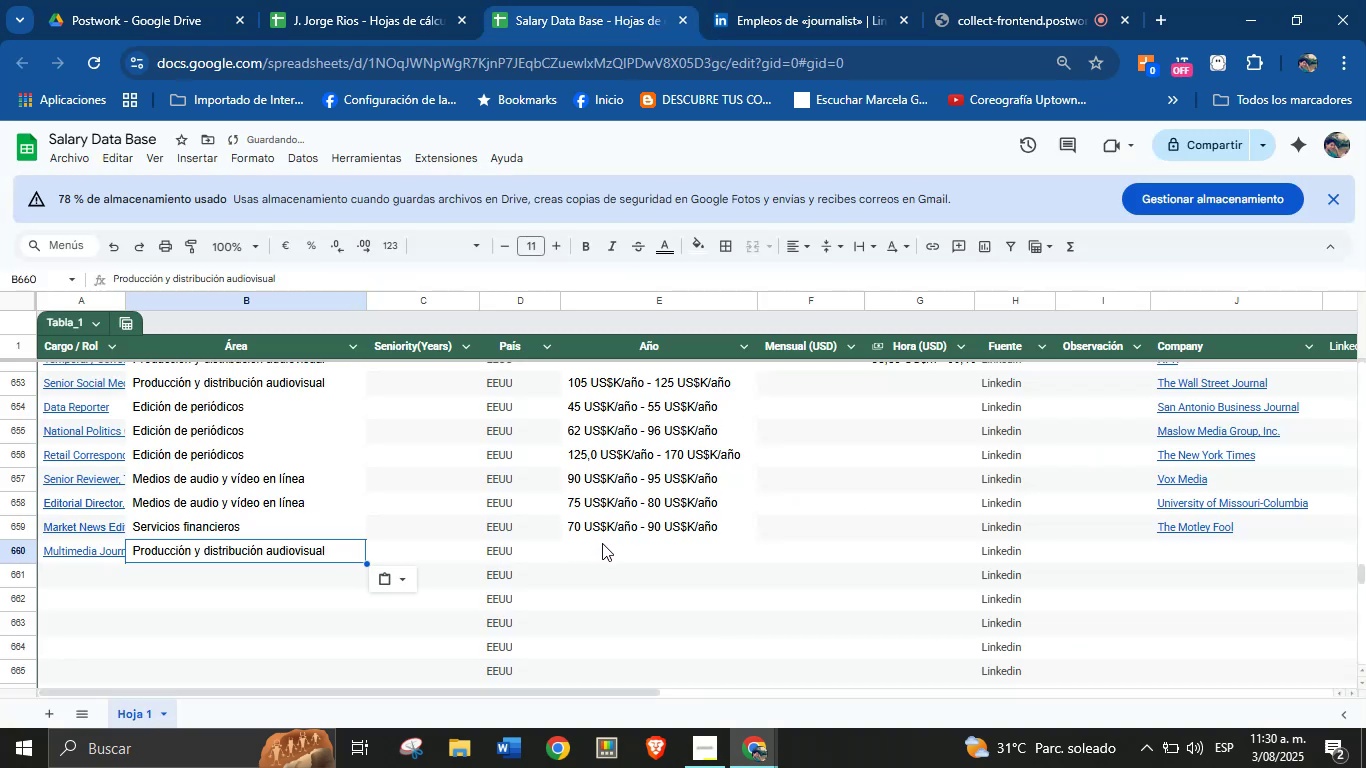 
key(Control+ControlLeft)
 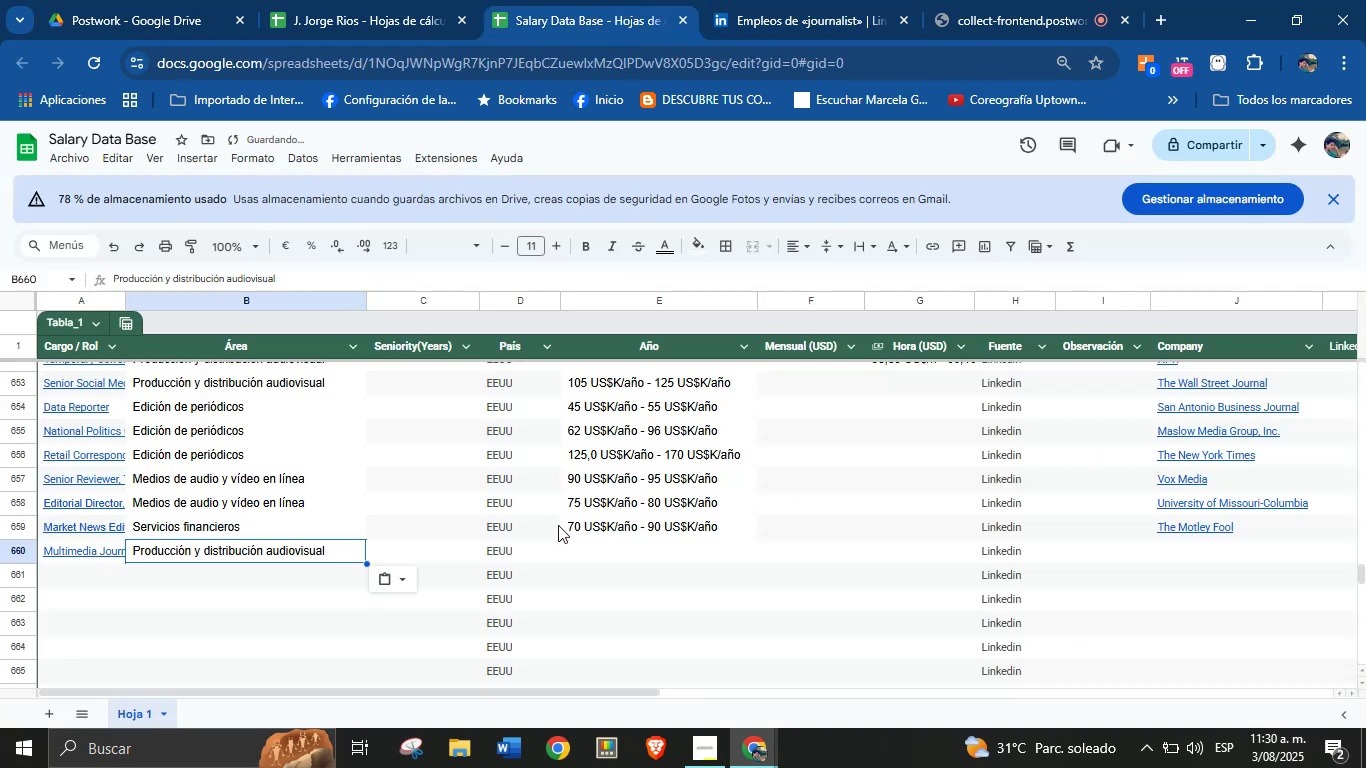 
left_click([612, 549])
 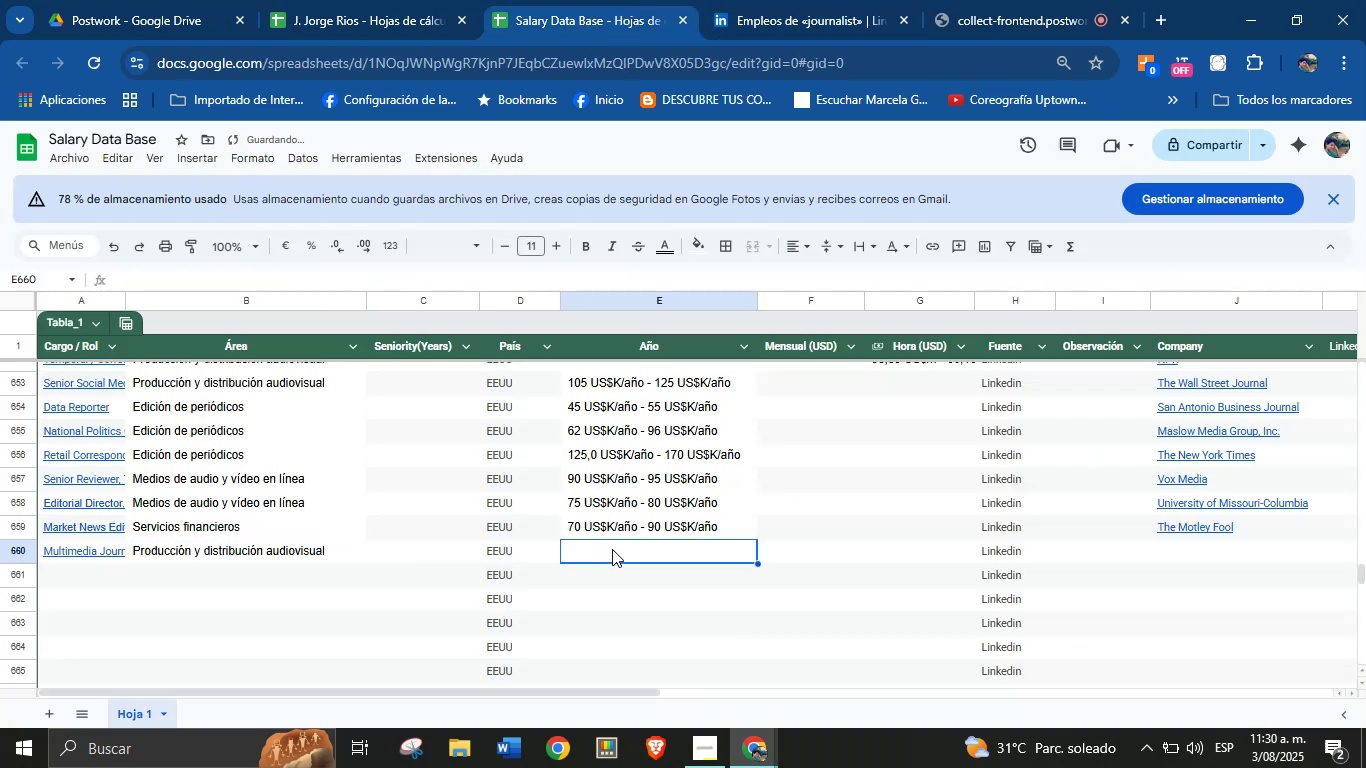 
key(Meta+MetaLeft)
 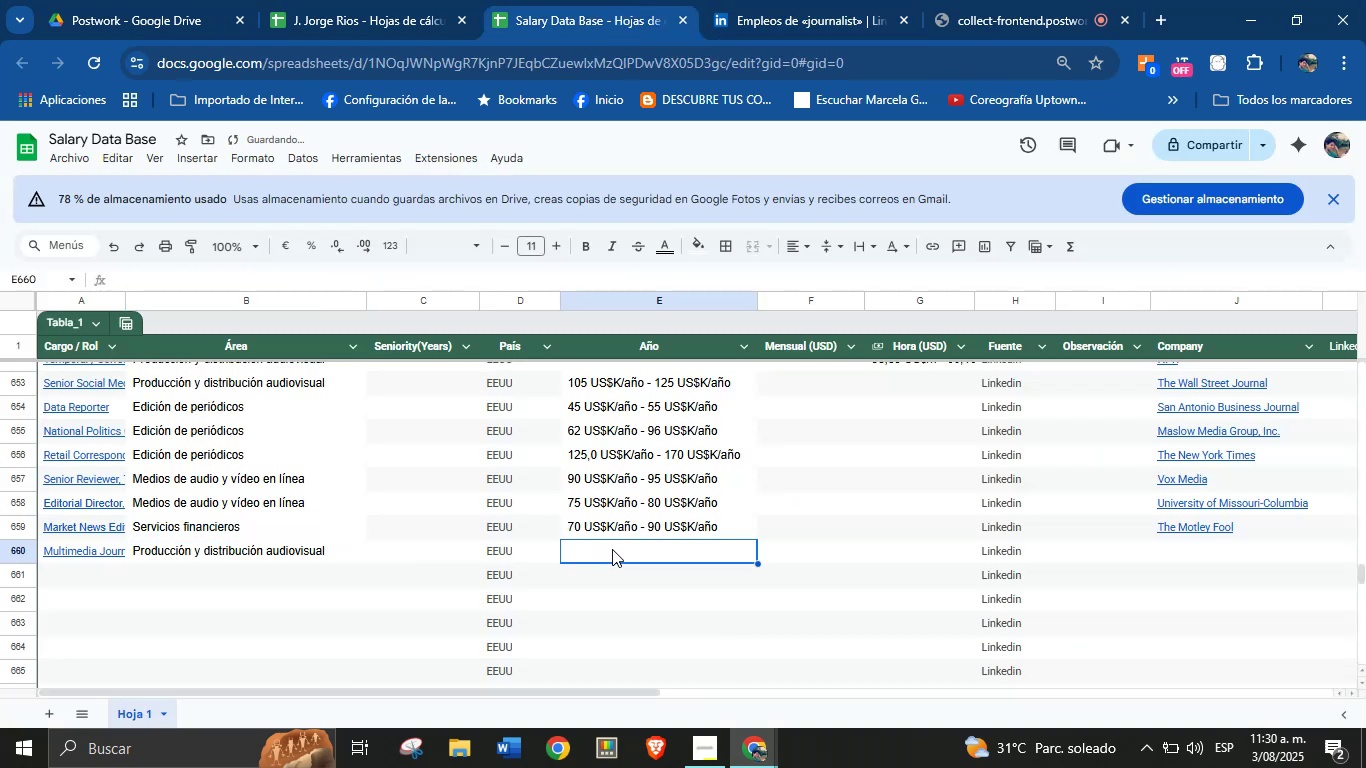 
key(Meta+V)
 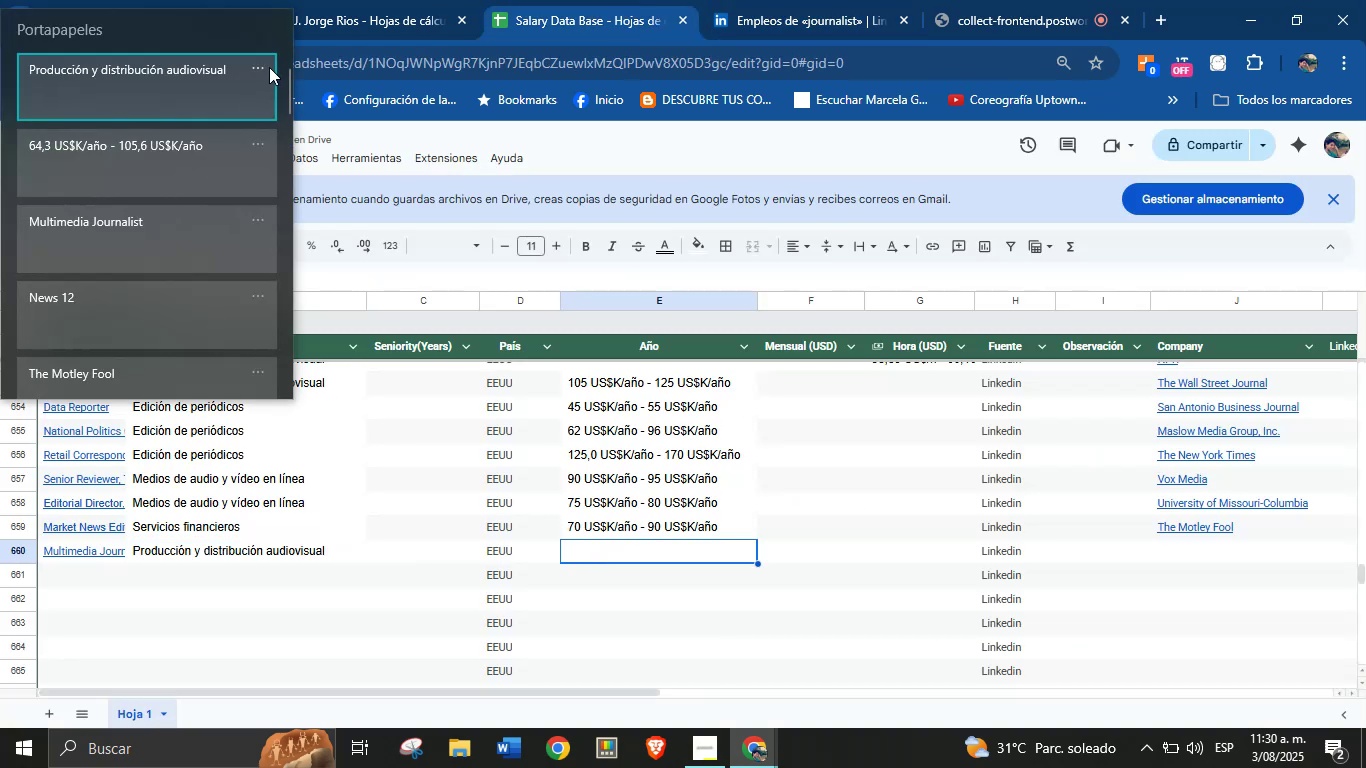 
key(Meta+MetaLeft)
 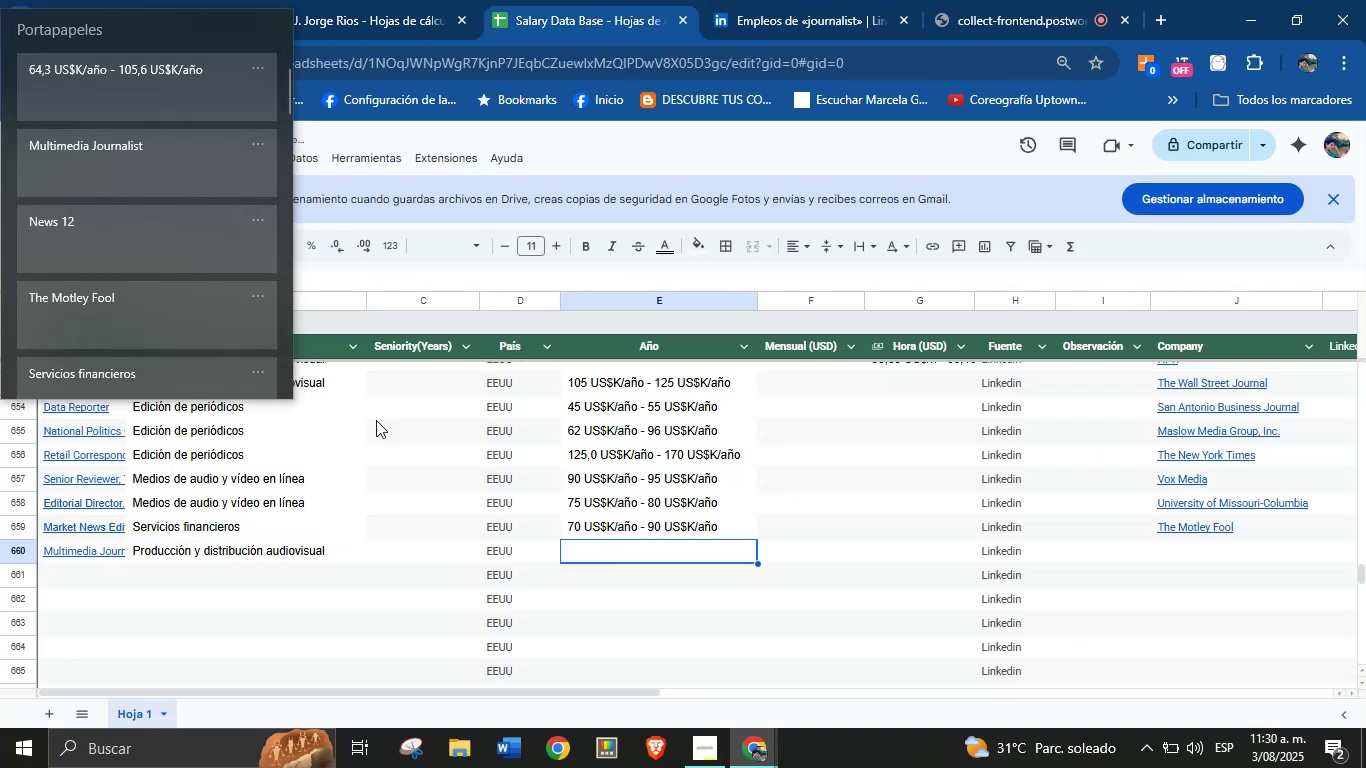 
left_click([144, 155])
 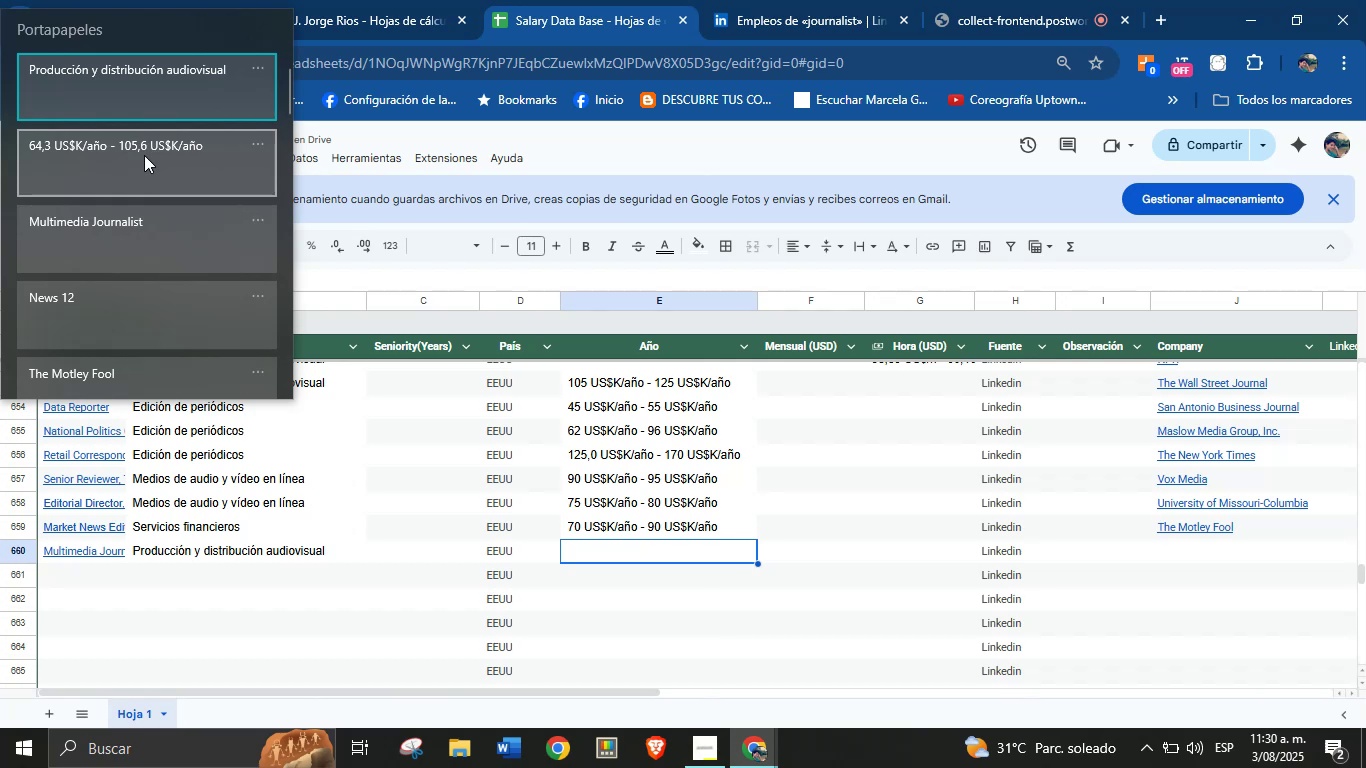 
key(Control+ControlLeft)
 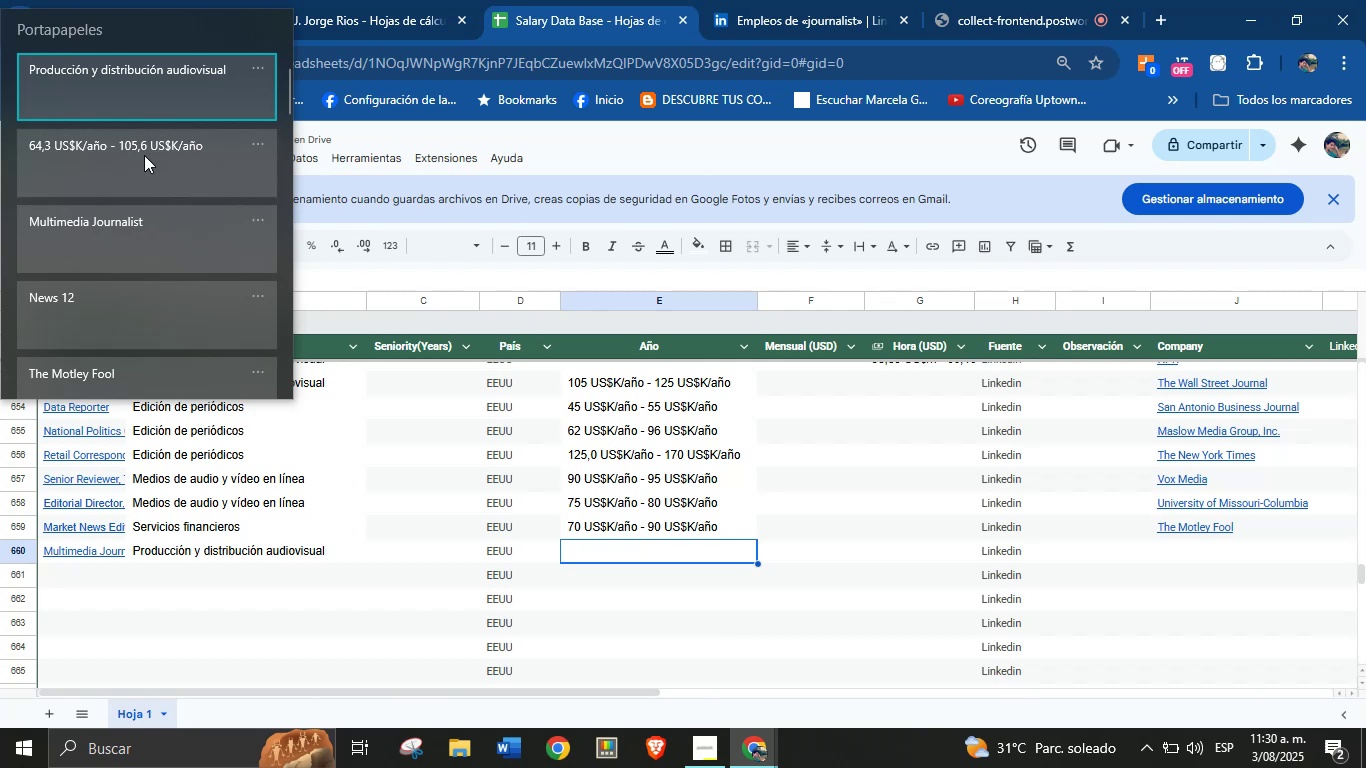 
key(Control+V)
 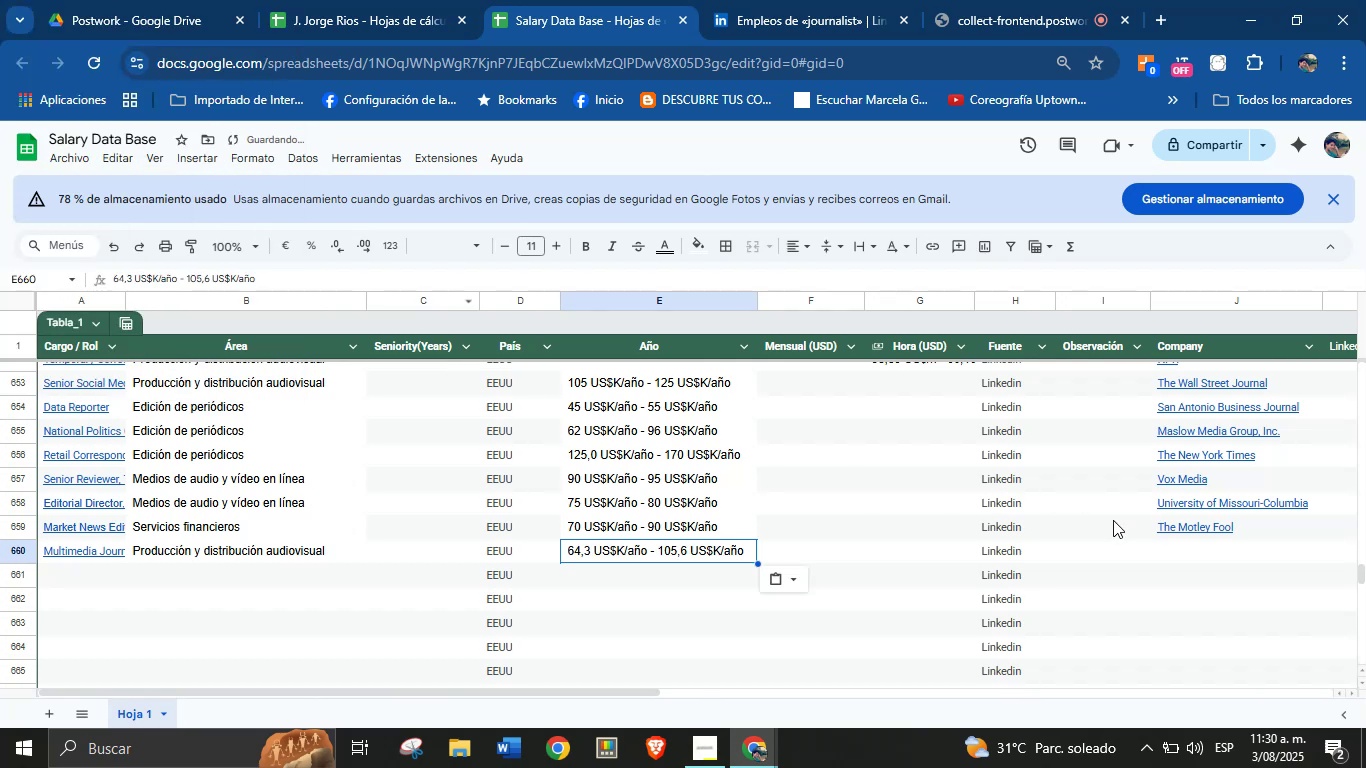 
left_click([1192, 552])
 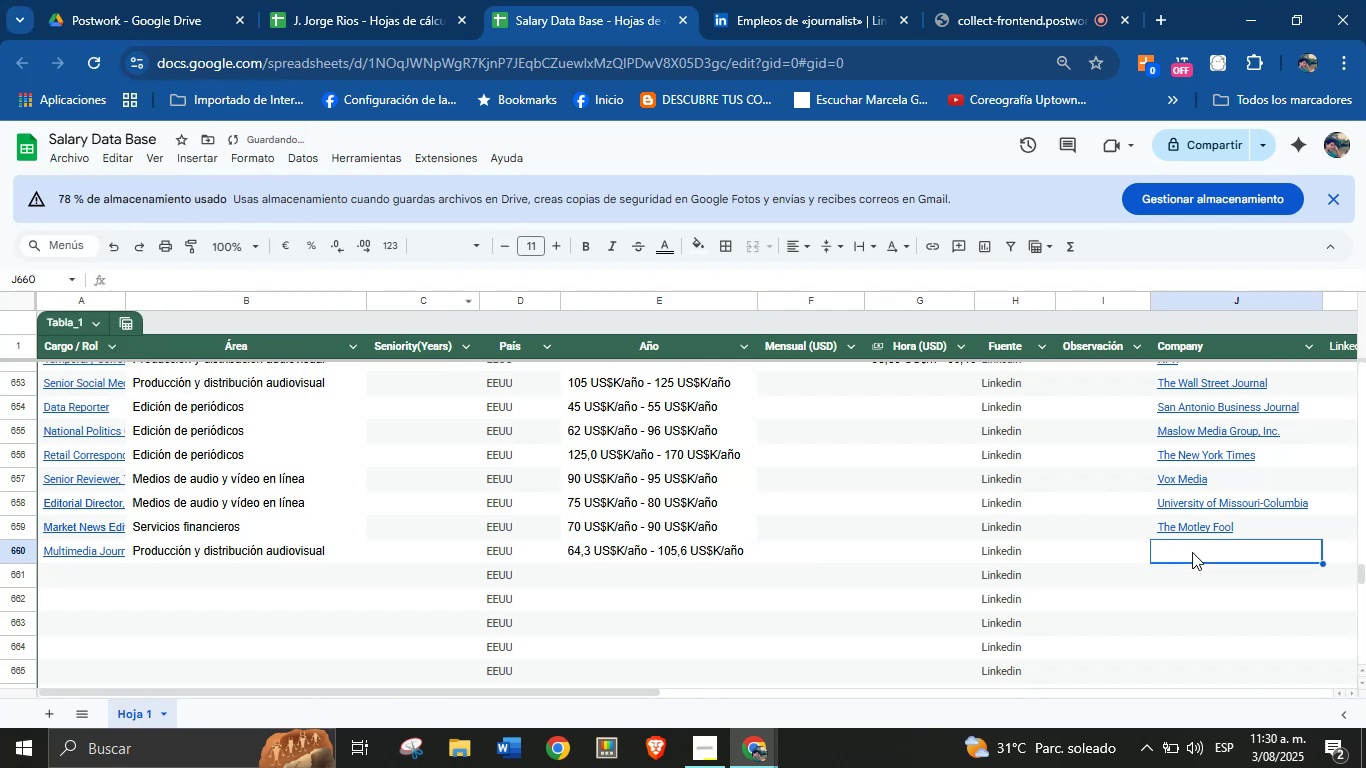 
key(Meta+MetaLeft)
 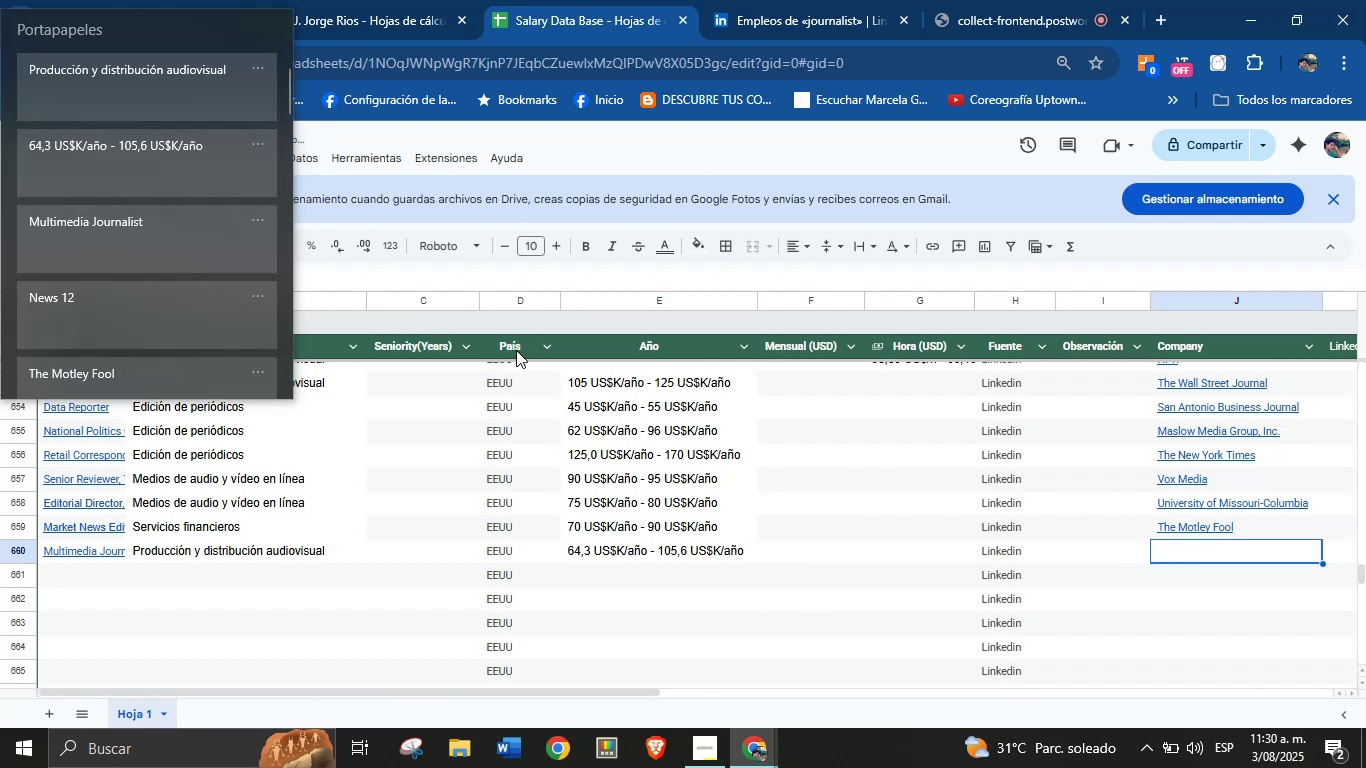 
key(Meta+MetaLeft)
 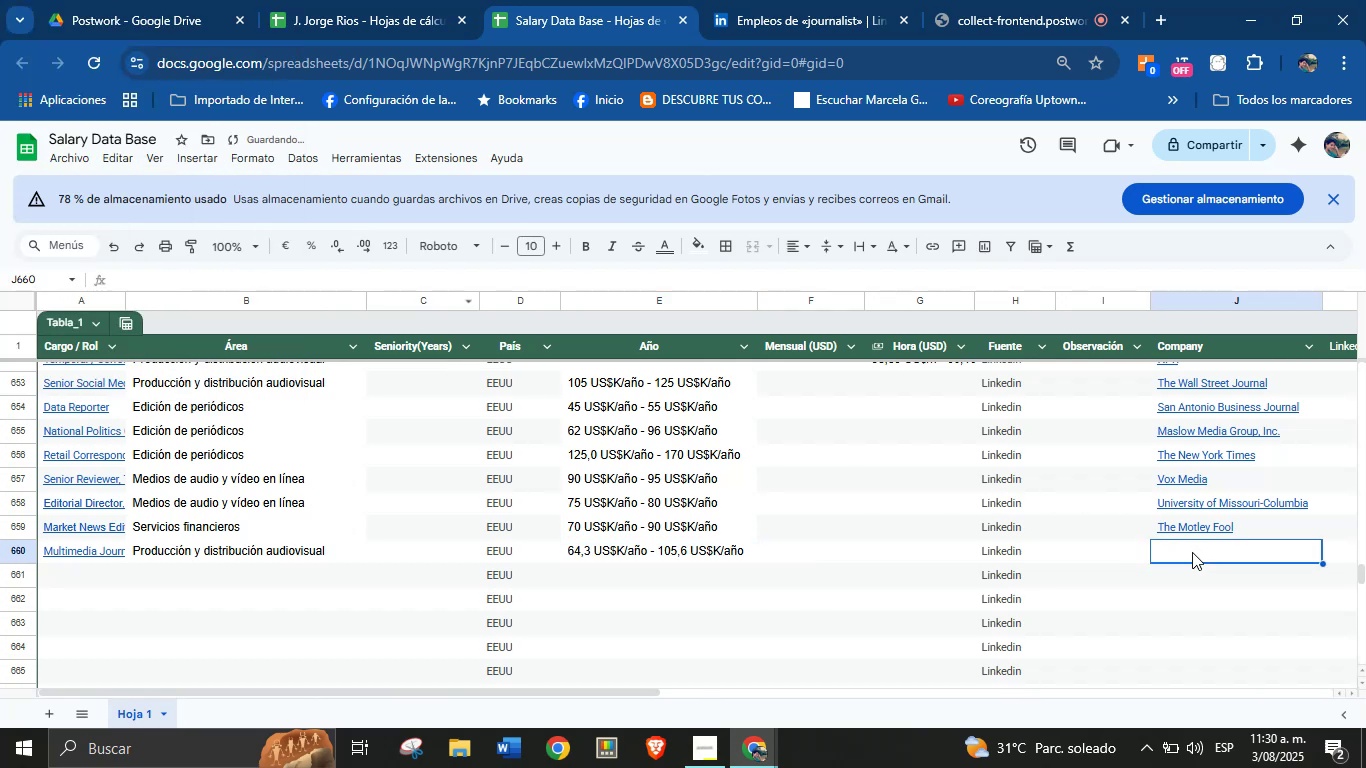 
key(Meta+V)
 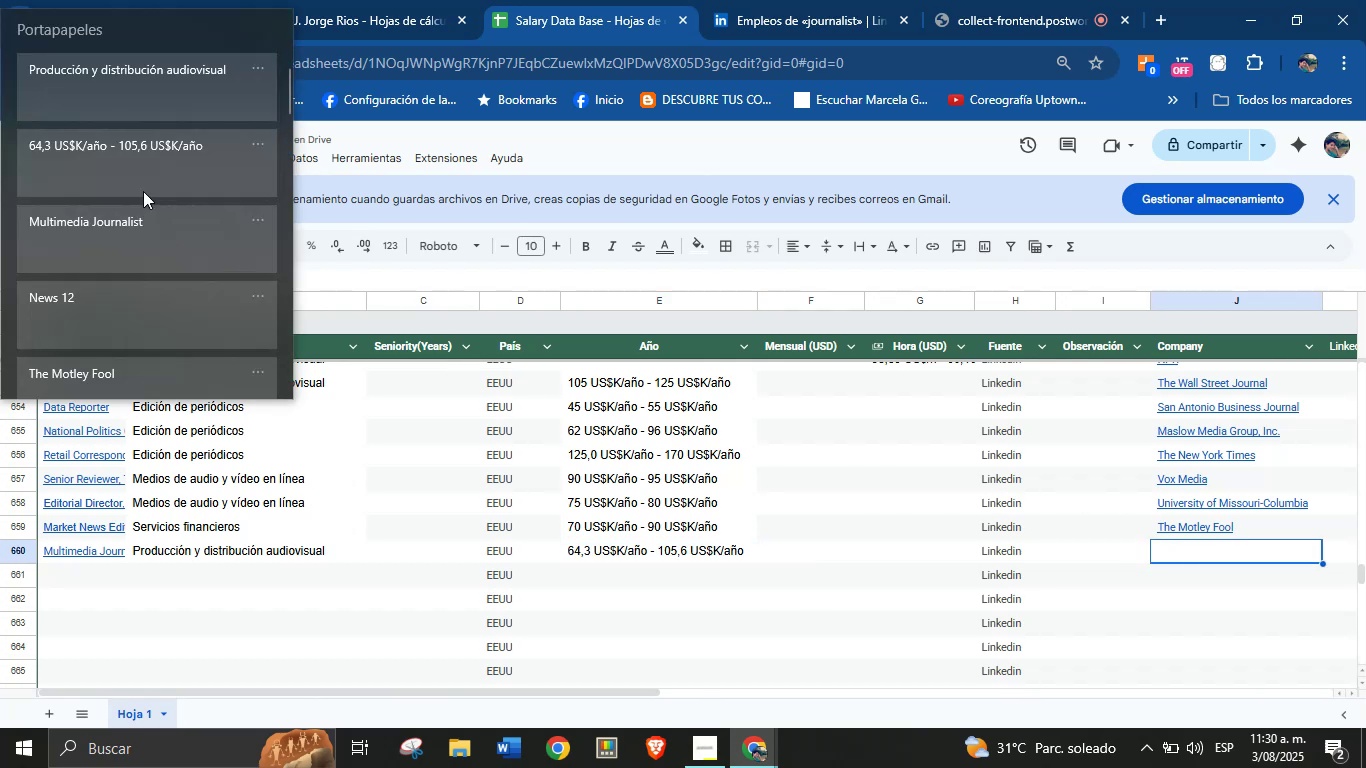 
left_click([125, 316])
 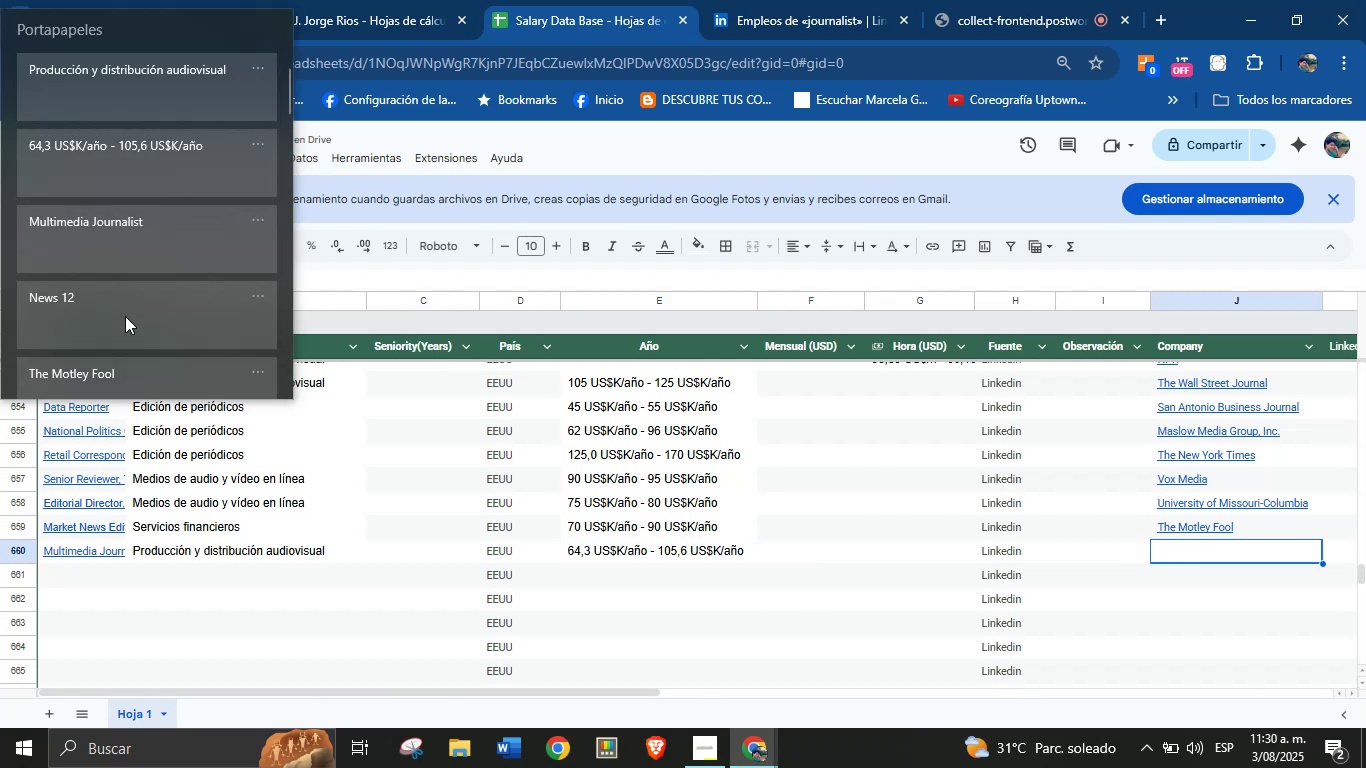 
key(Control+ControlLeft)
 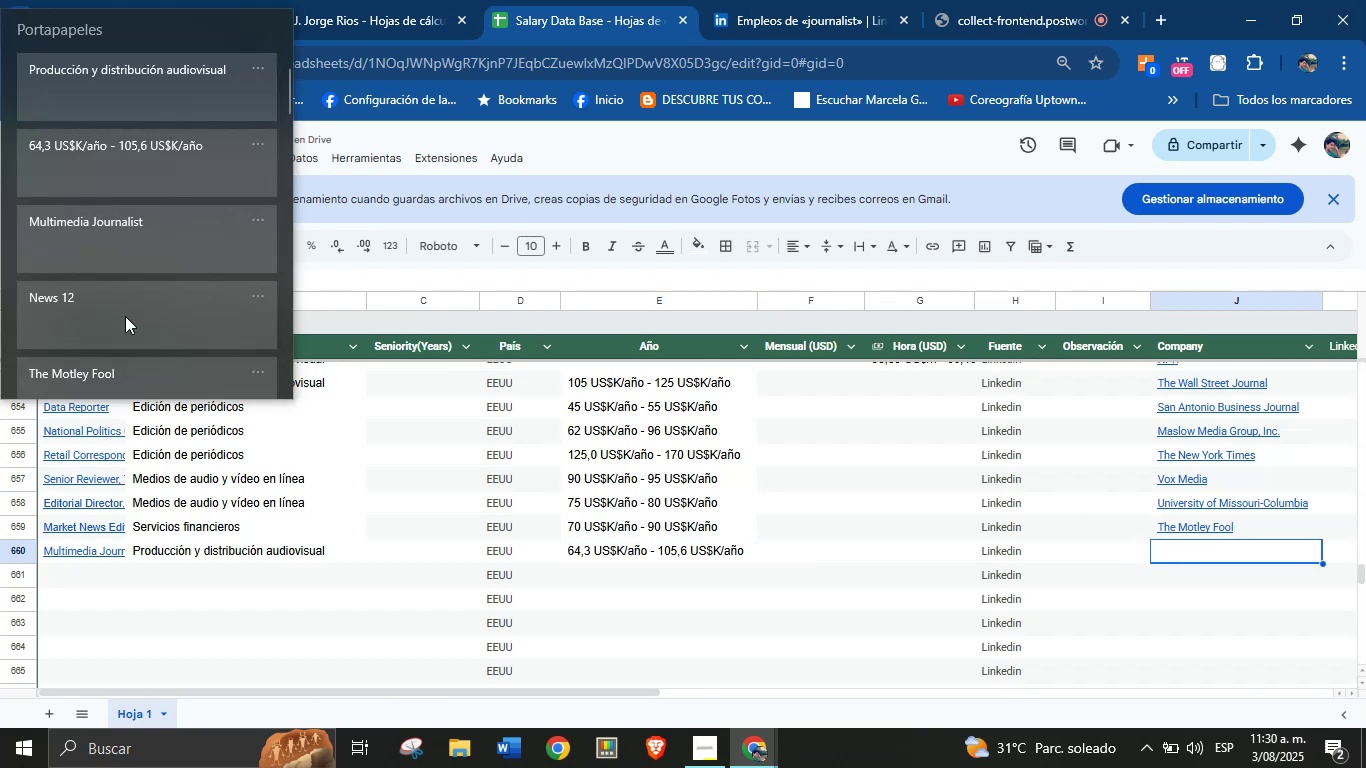 
key(Control+V)
 